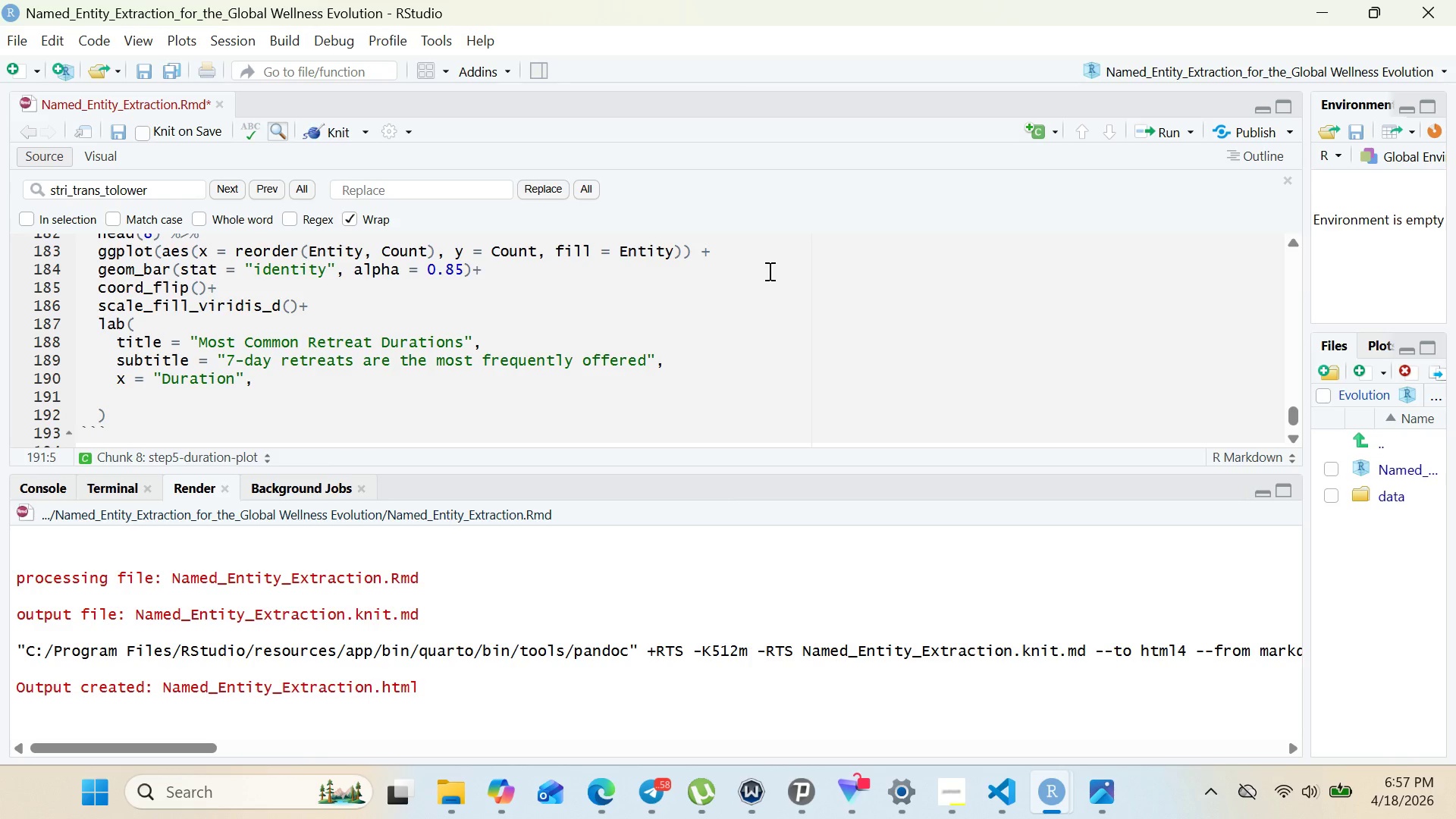 
wait(7.33)
 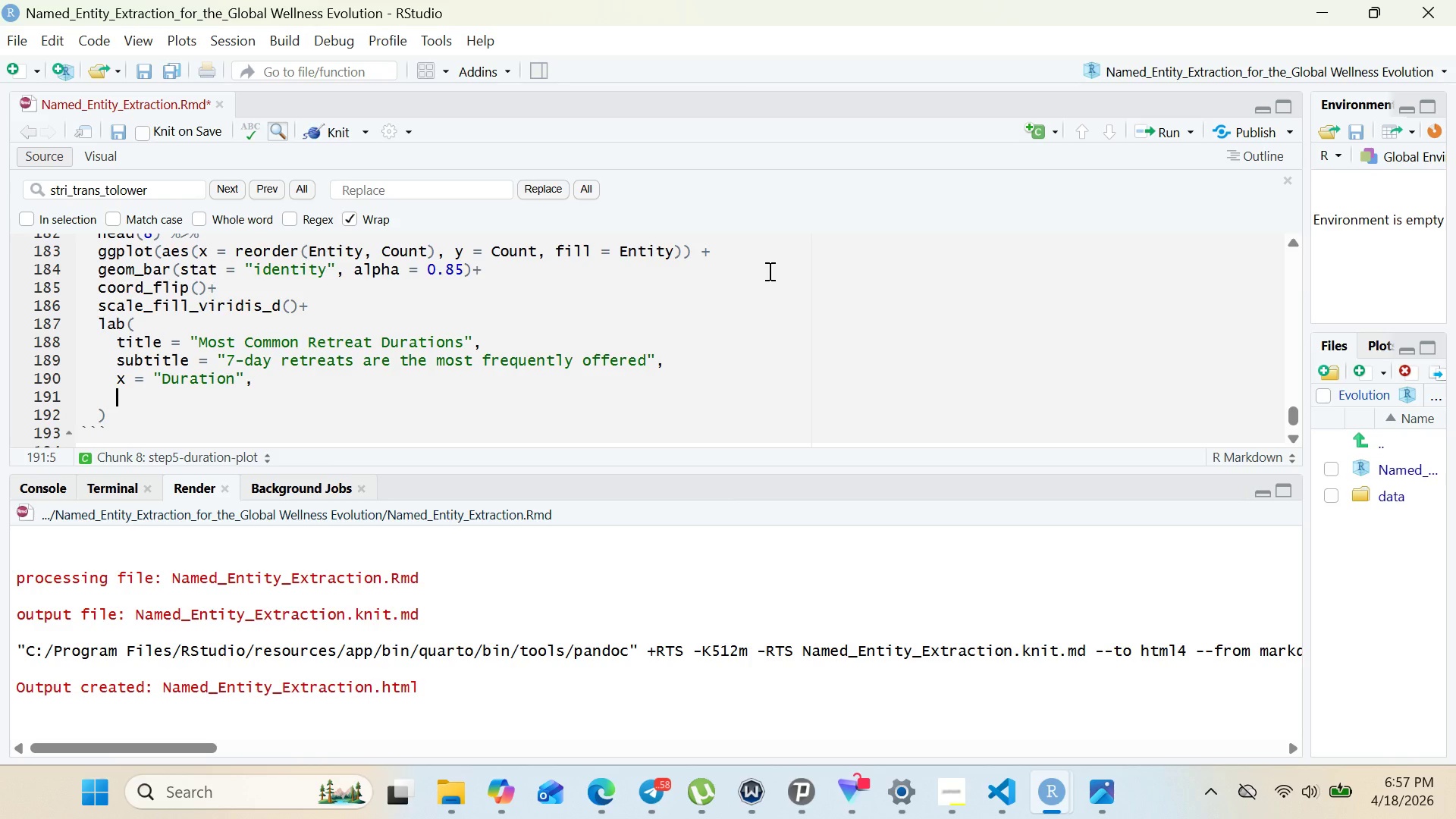 
type(y = "Number of Retreats)
 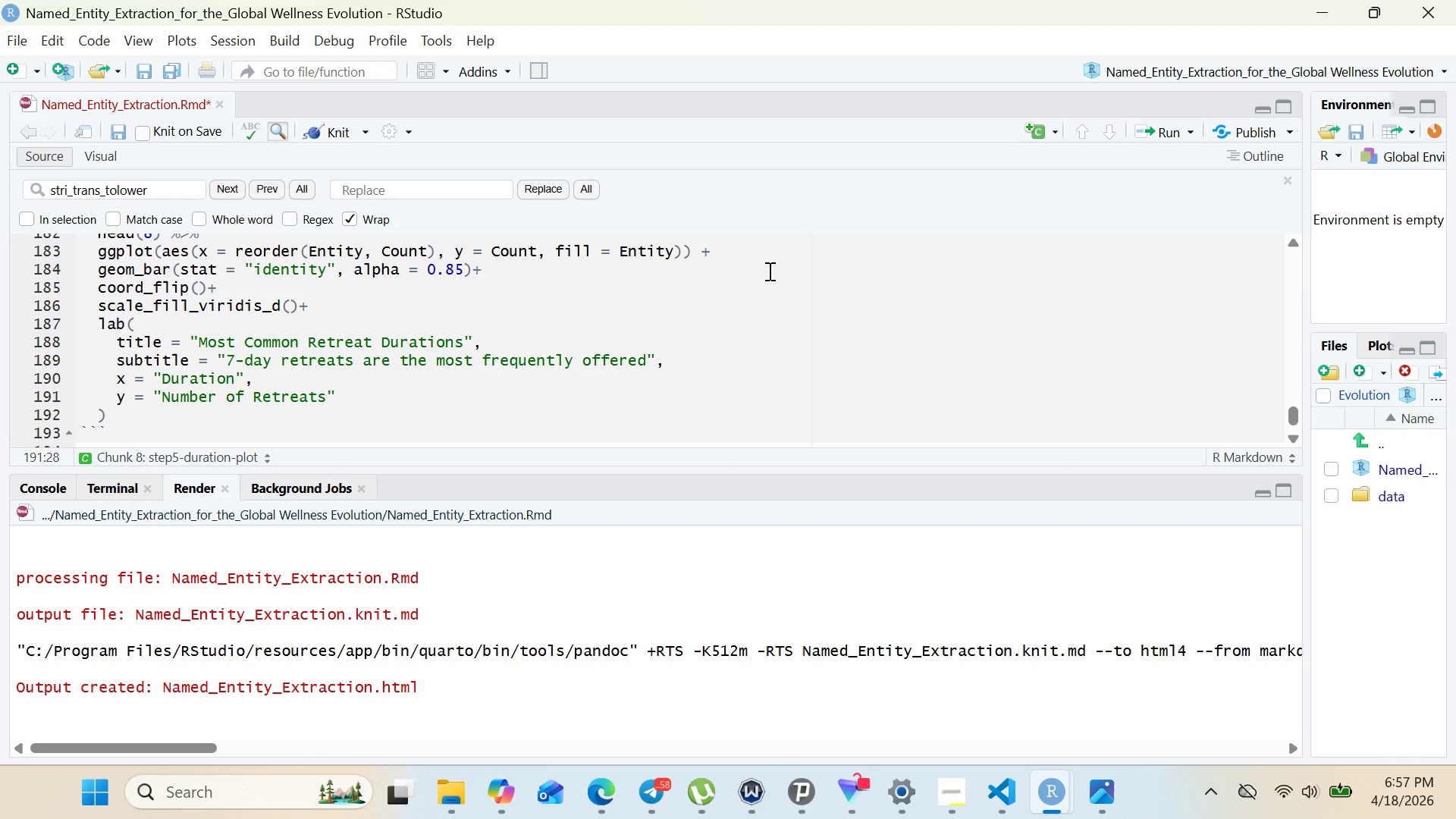 
key(ArrowRight)
 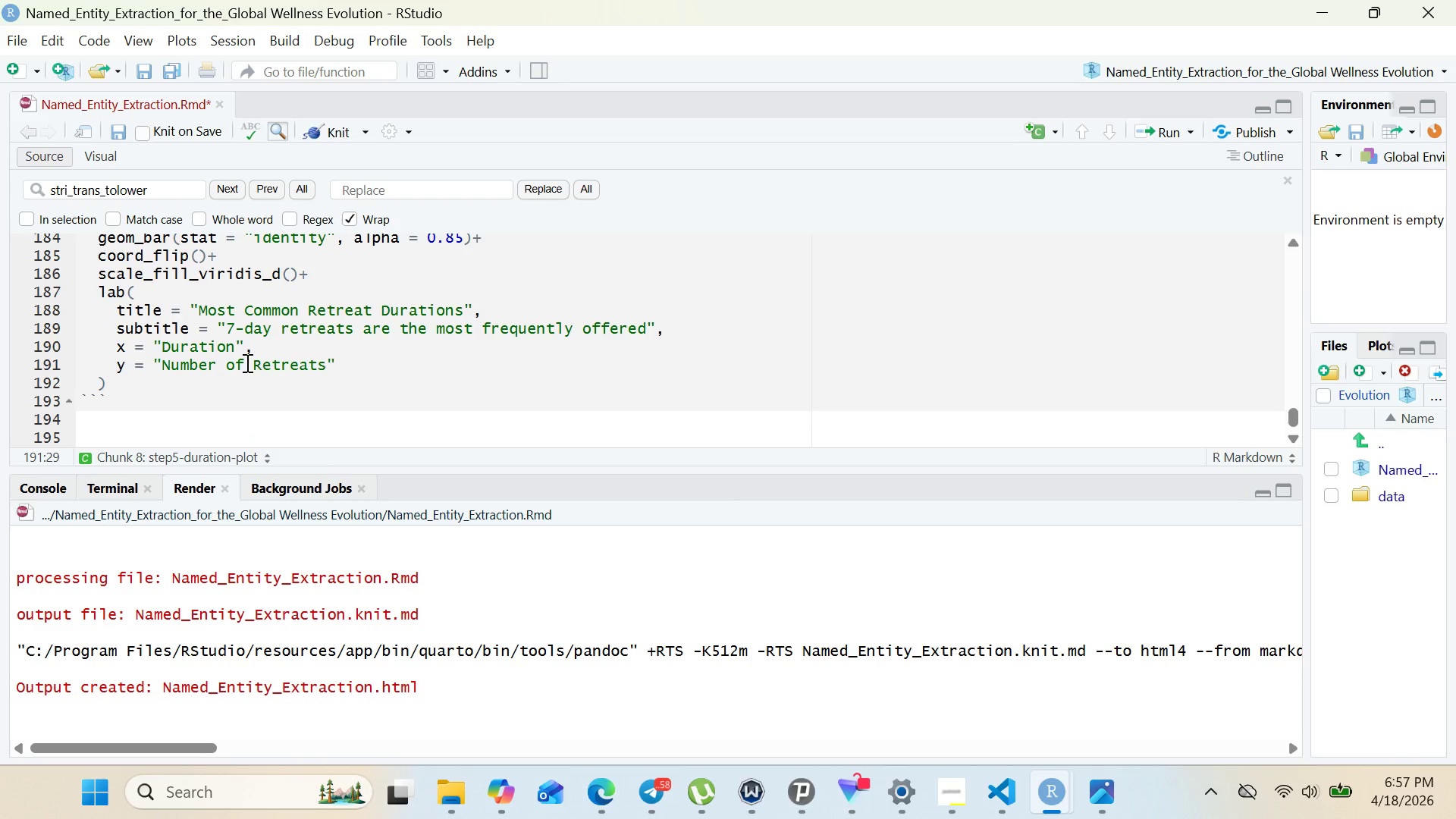 
left_click([119, 384])
 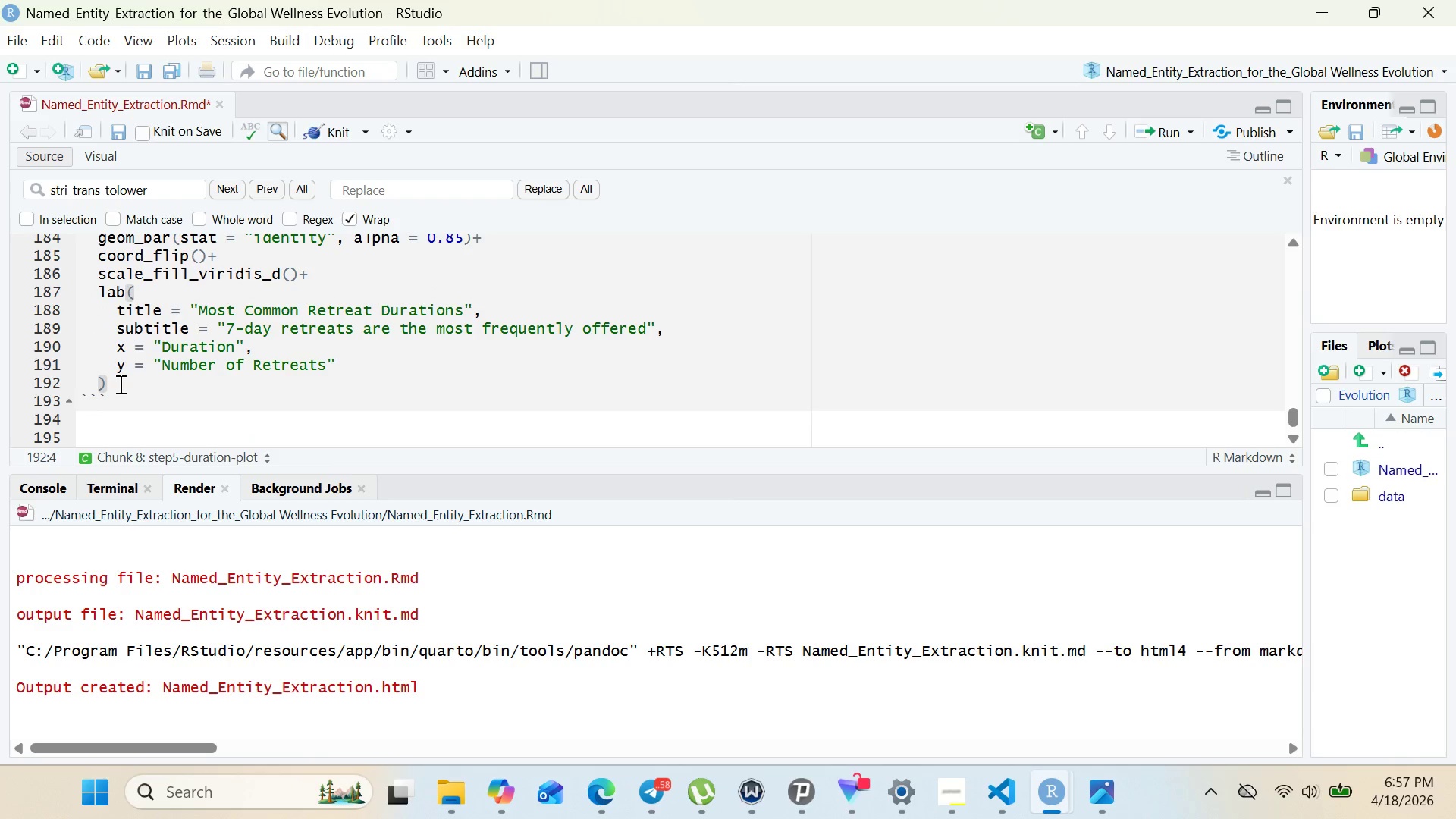 
key(Shift+Equal)
 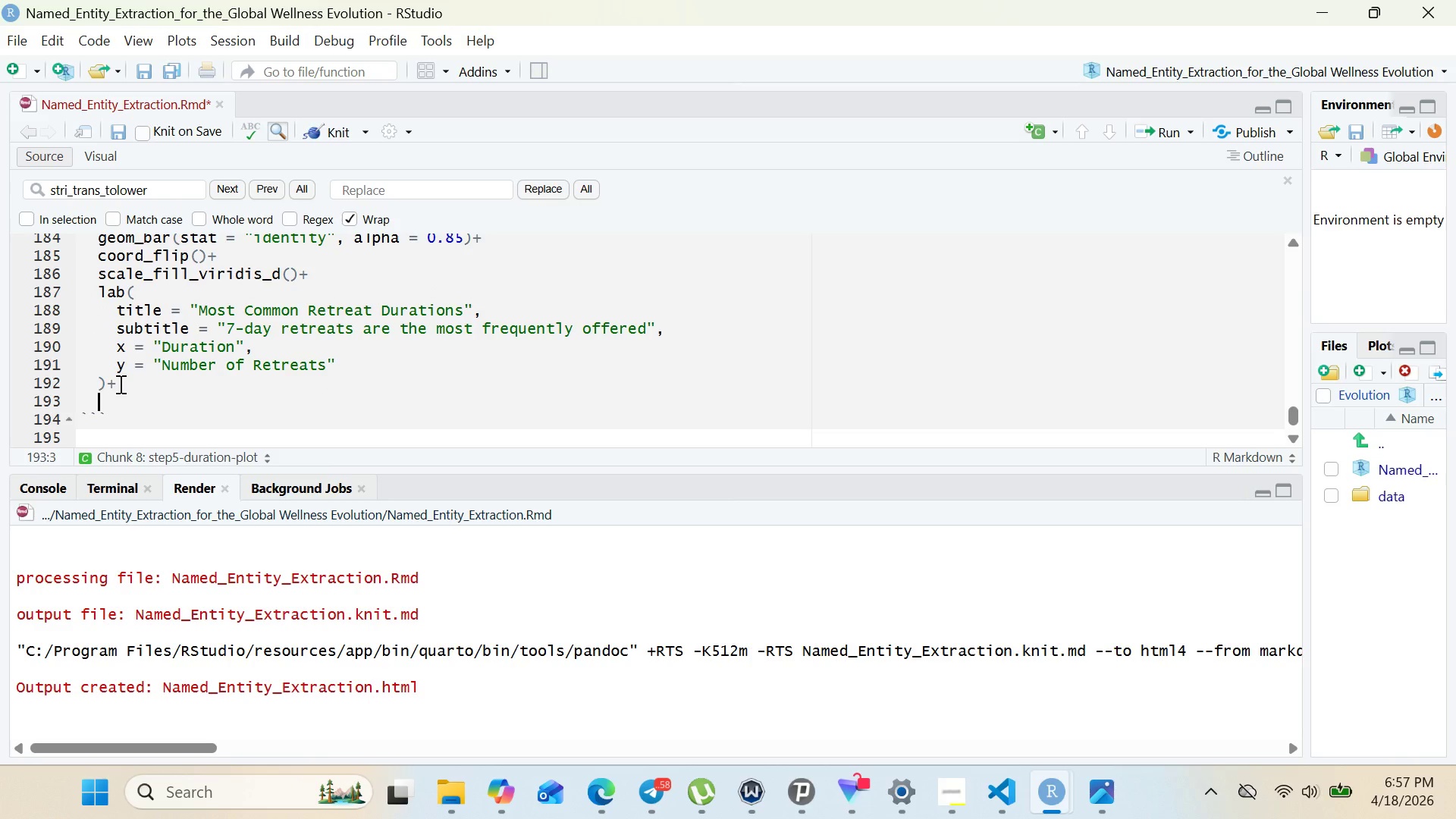 
key(Enter)
 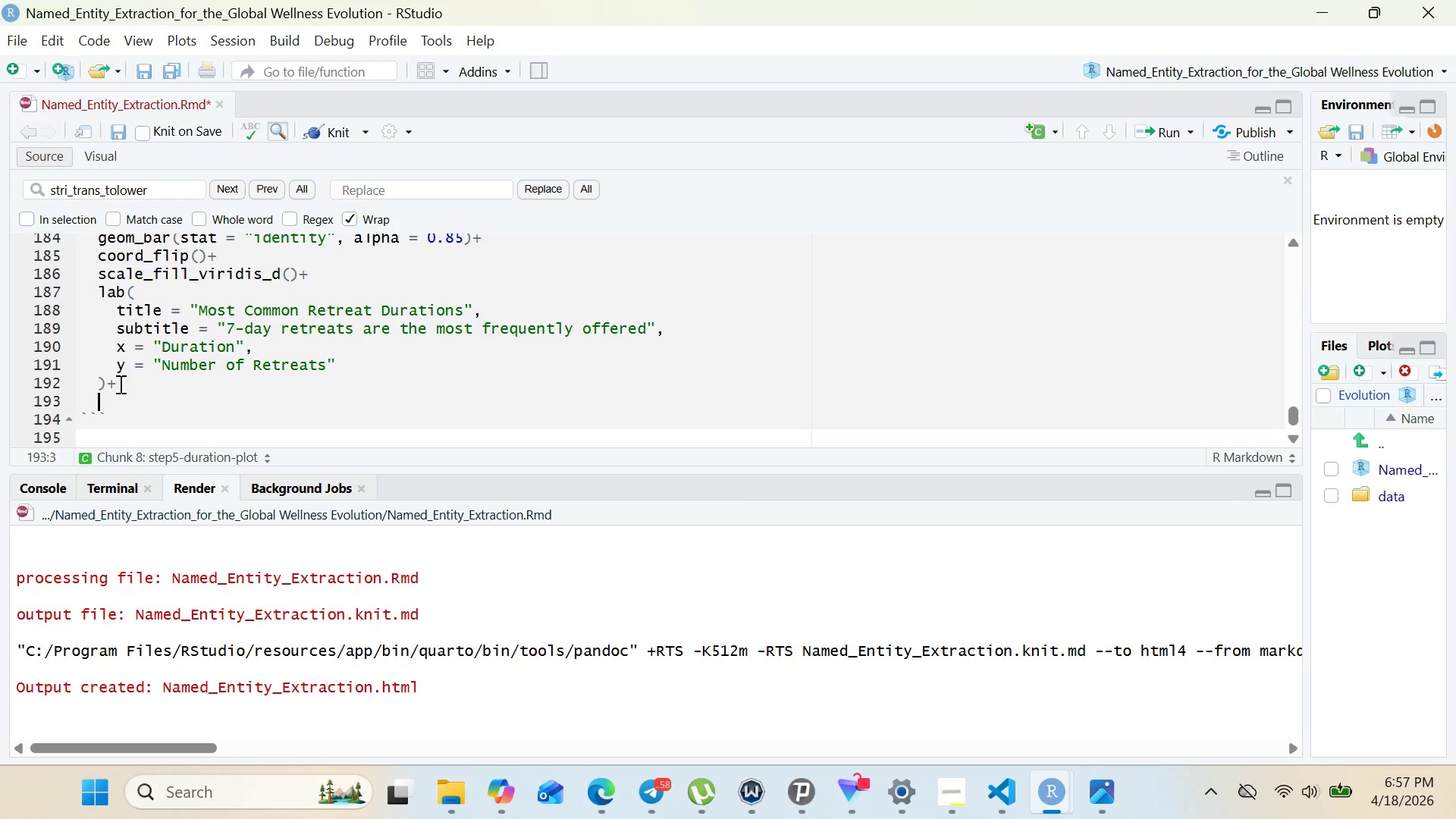 
type(theme_mini)
 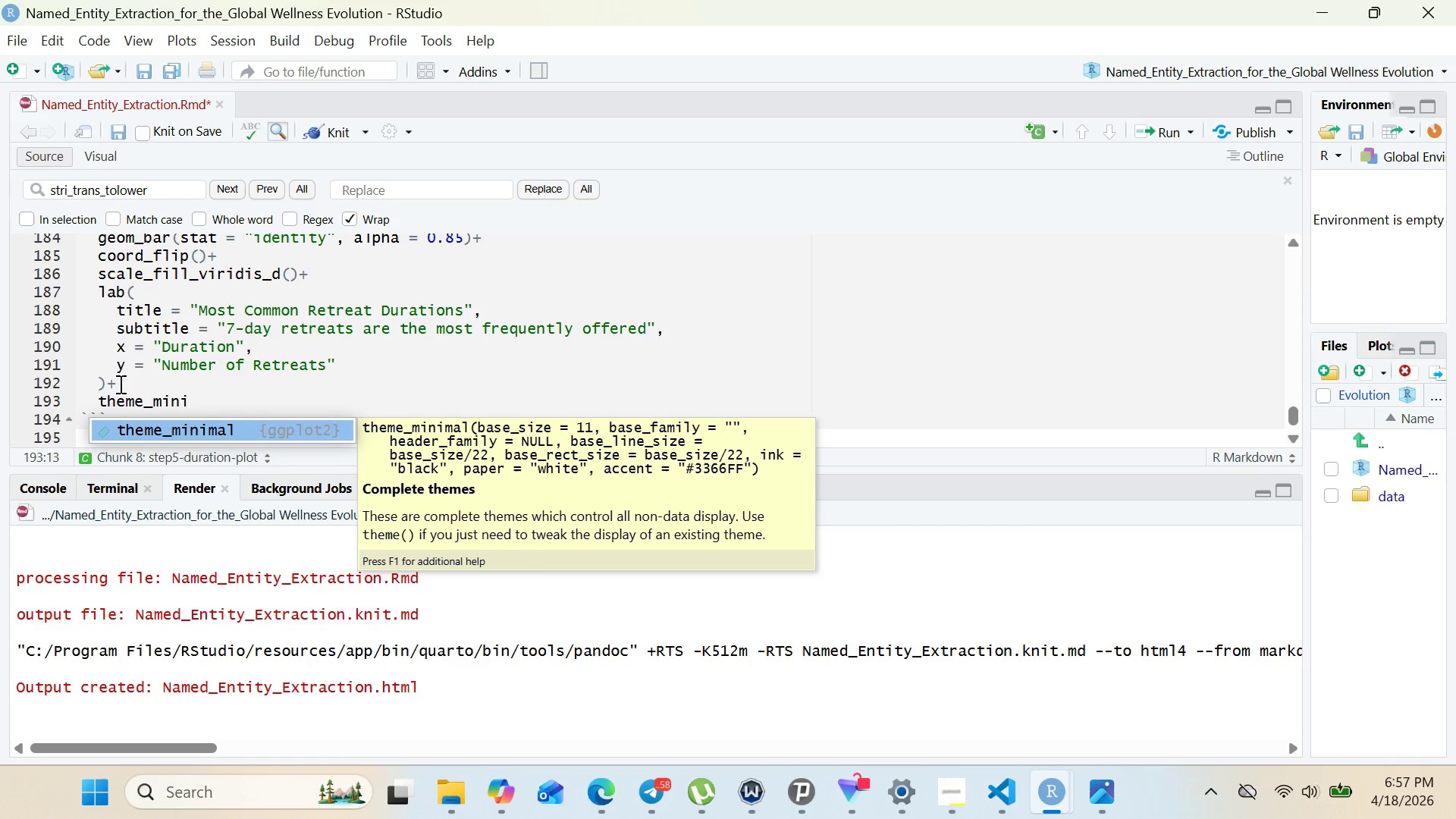 
key(Enter)
 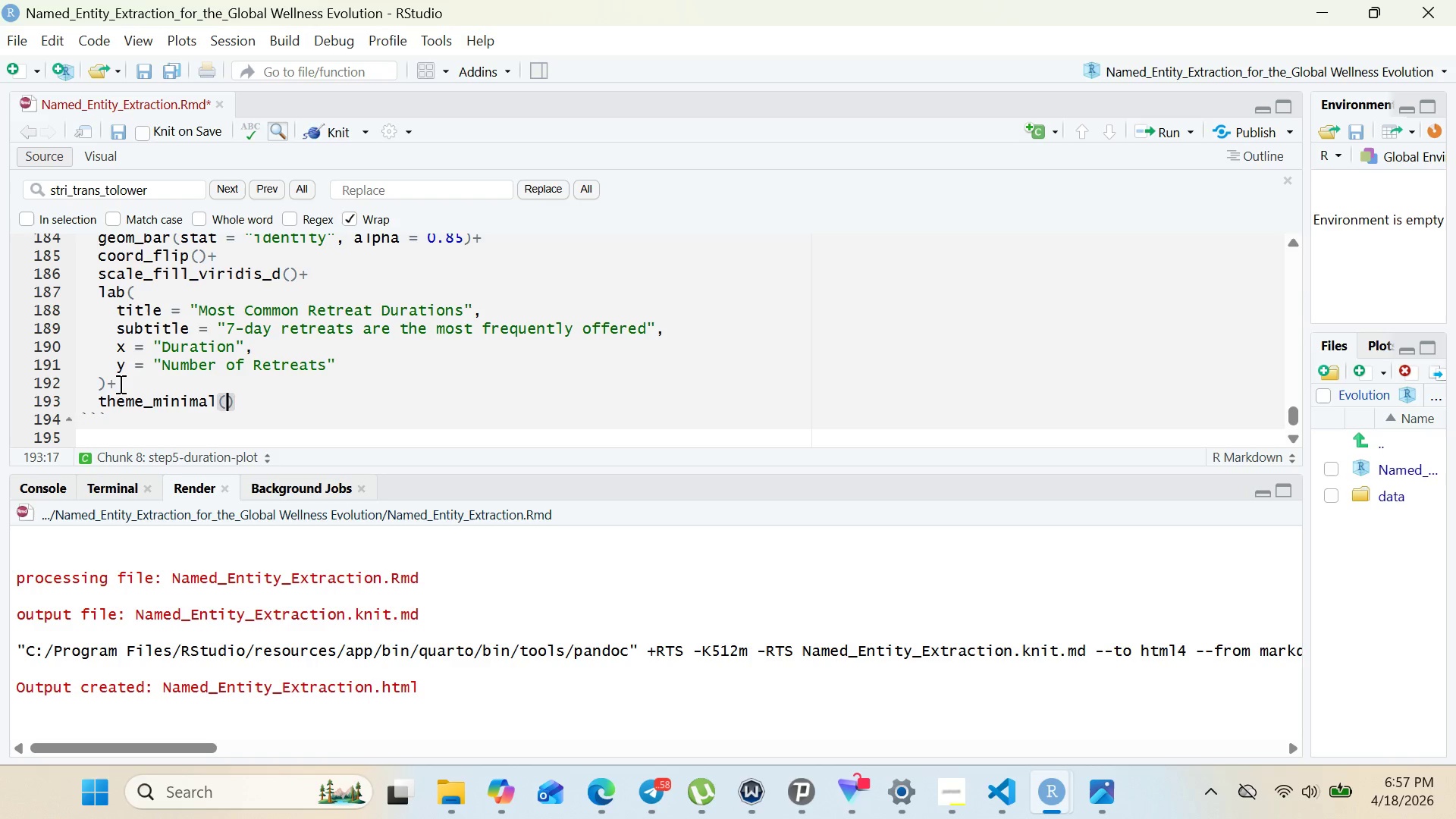 
key(ArrowRight)
 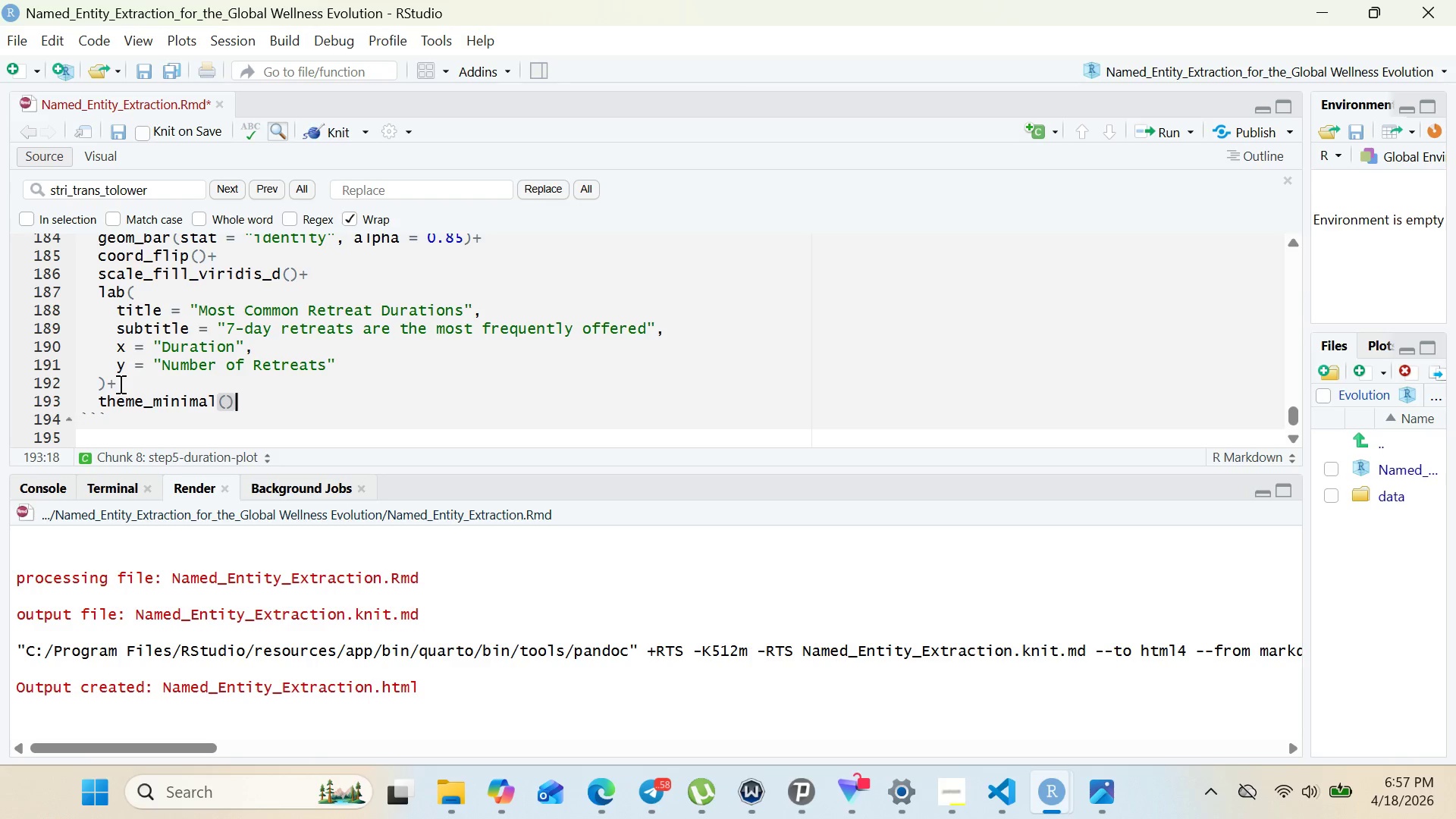 
key(Shift+Equal)
 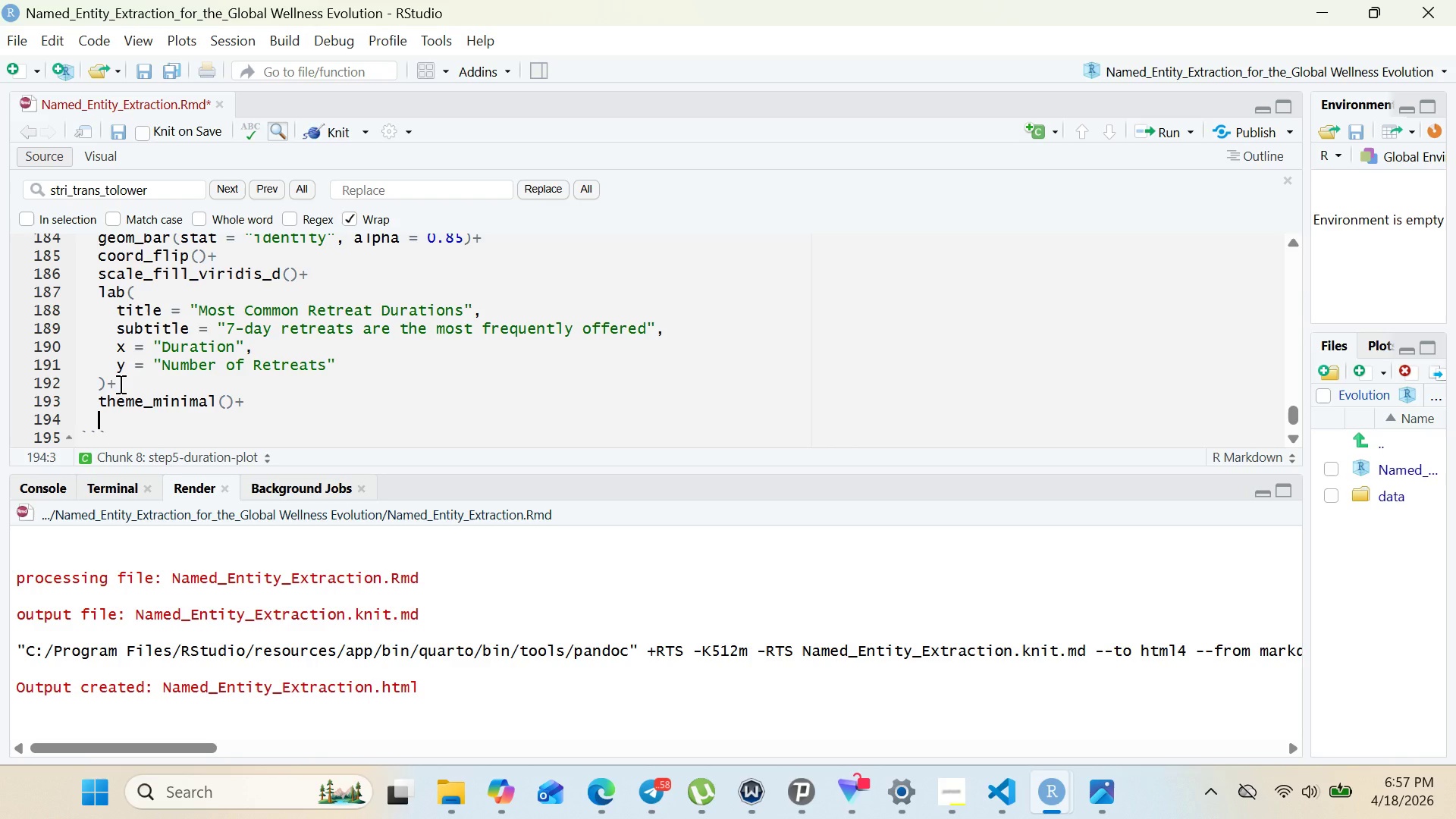 
key(Enter)
 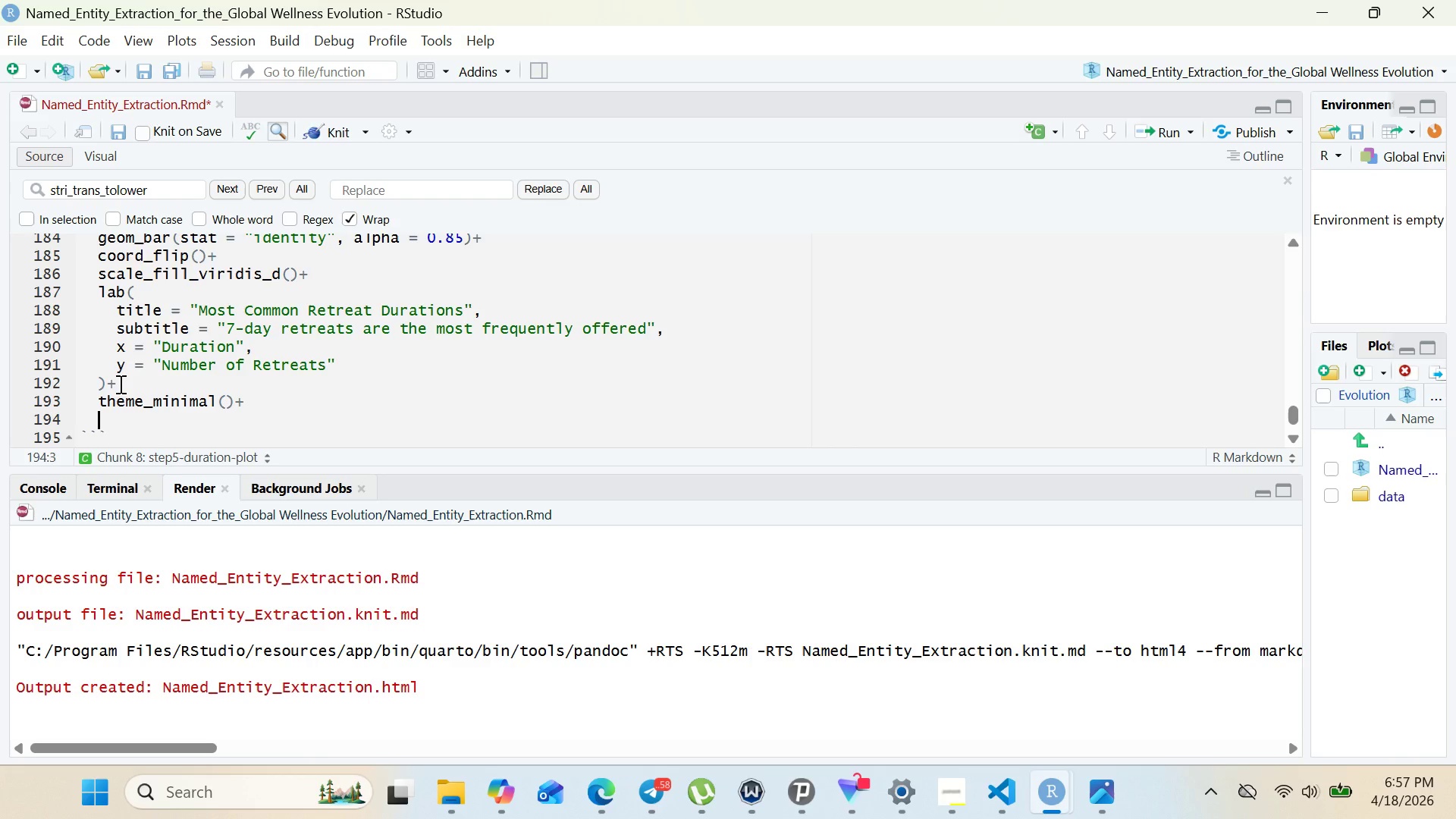 
type(theme()
 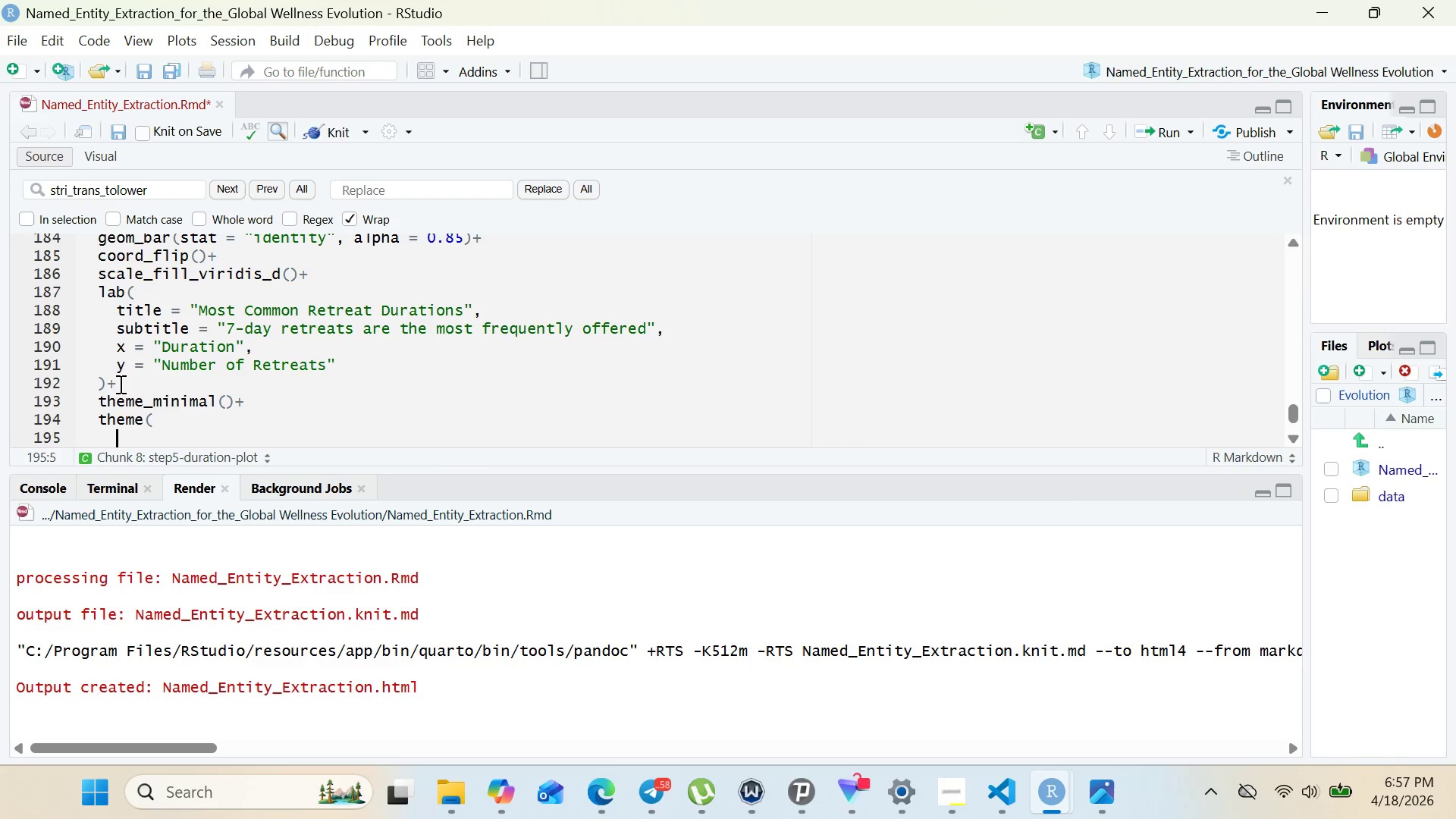 
 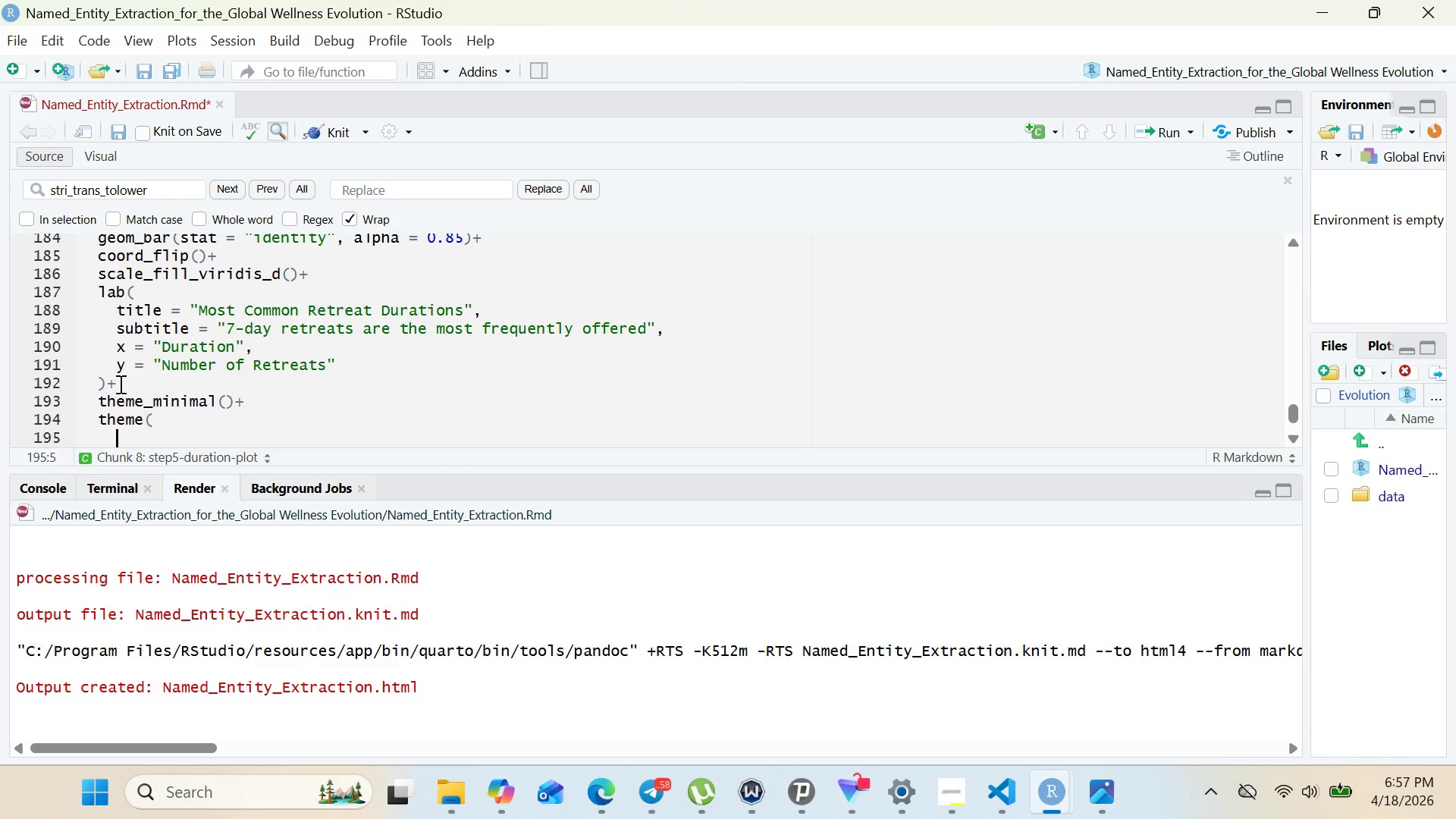 
key(Enter)
 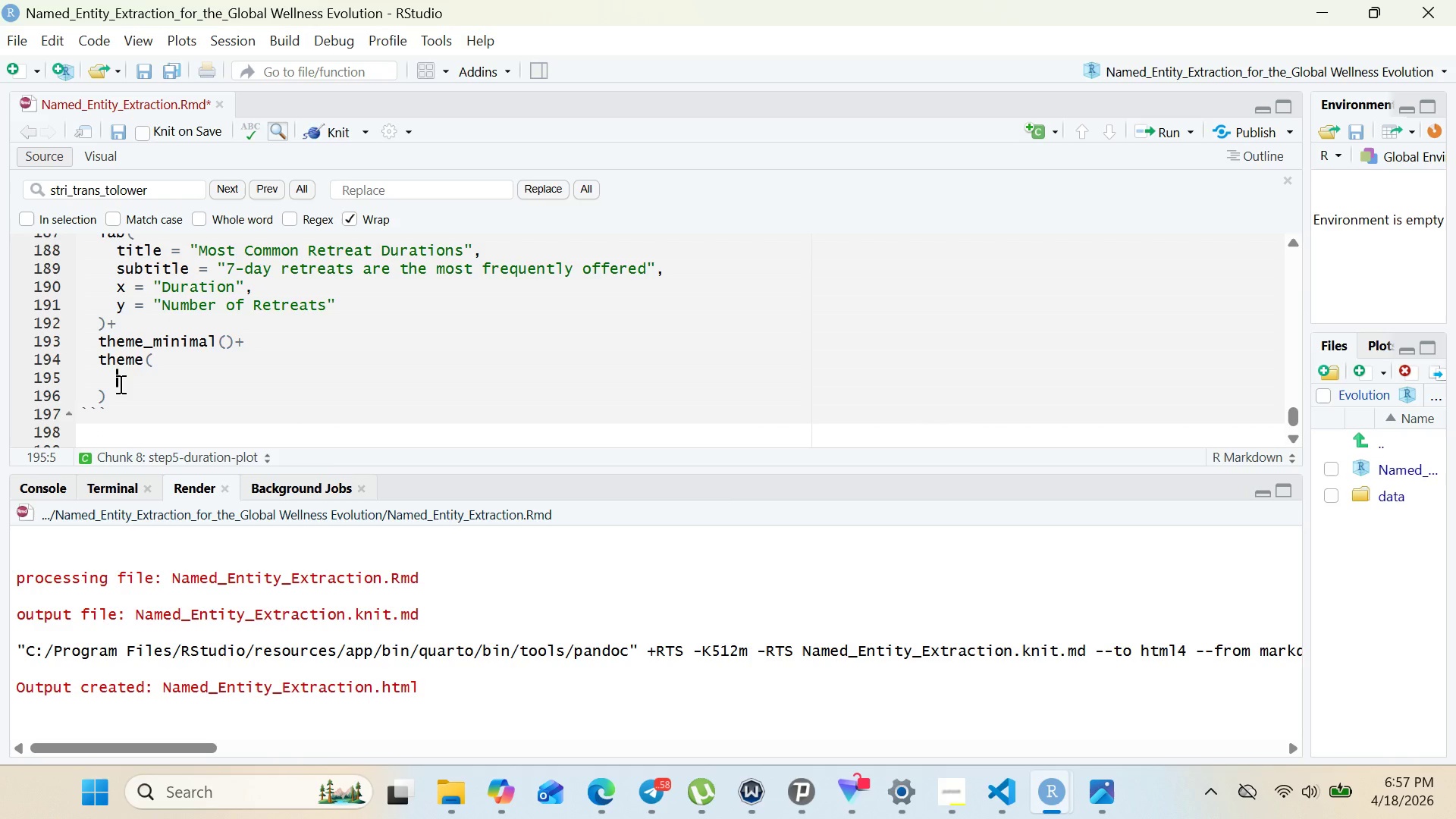 
type(plot.title = element)
 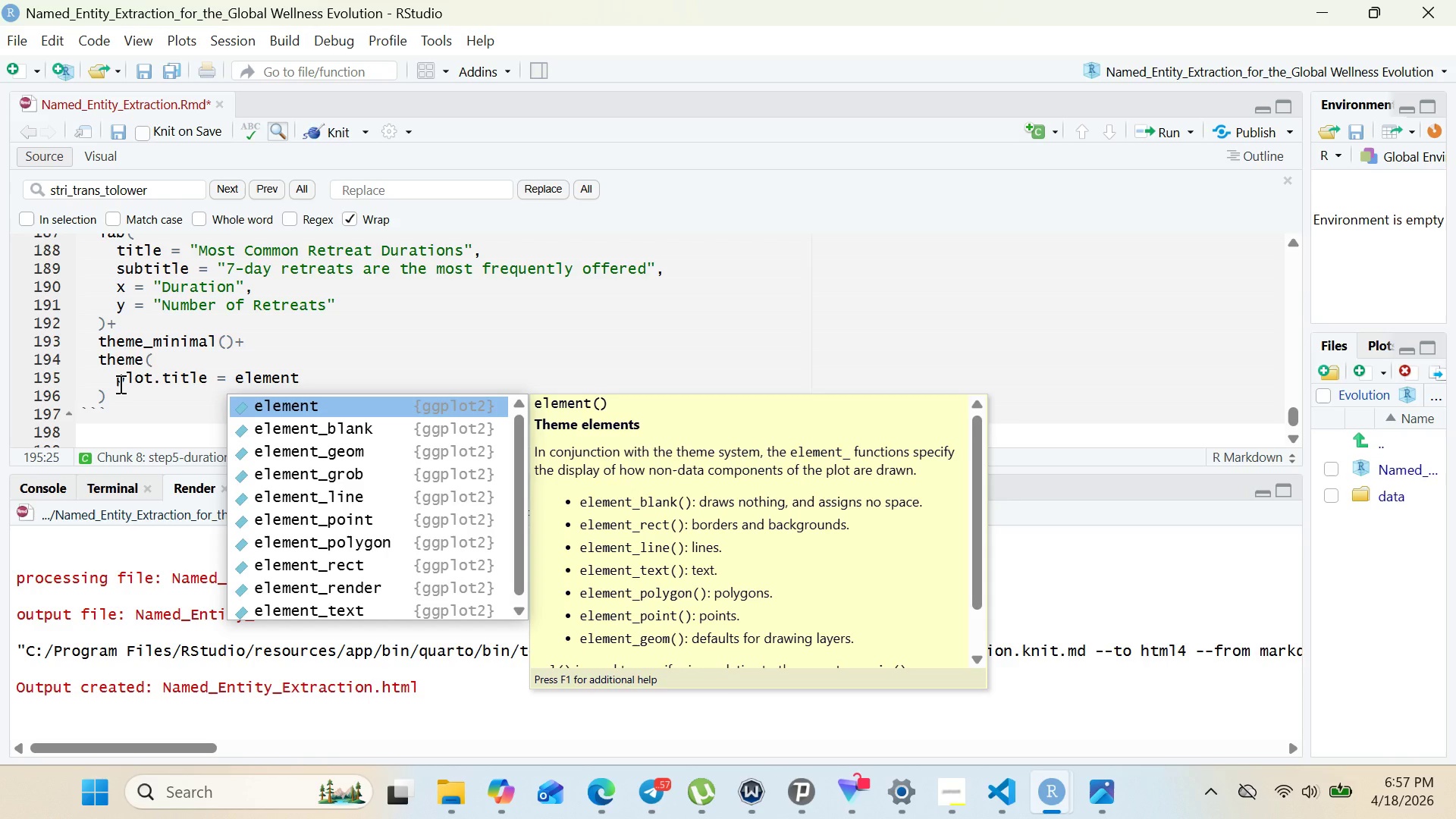 
key(ArrowDown)
 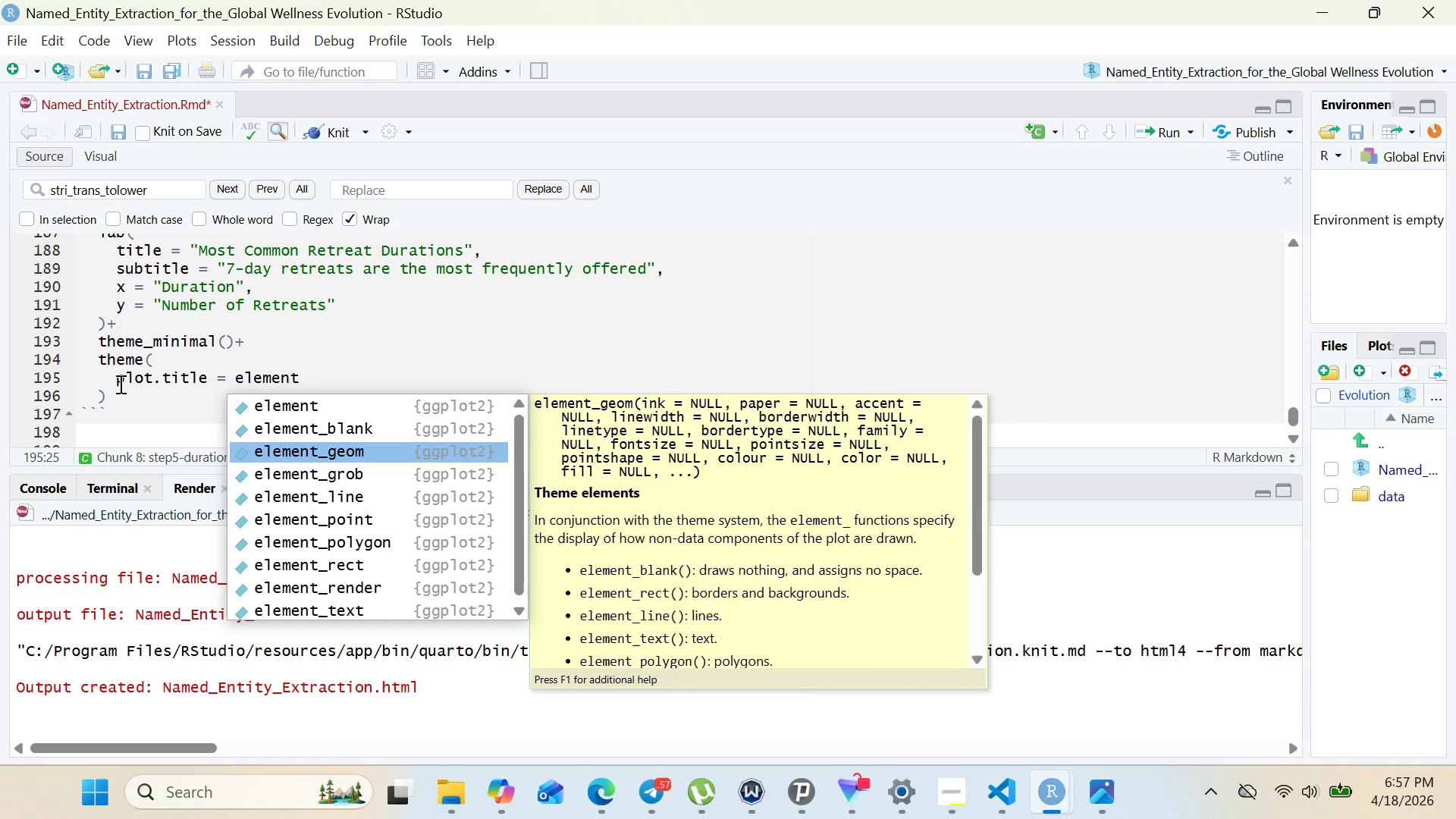 
key(ArrowDown)
 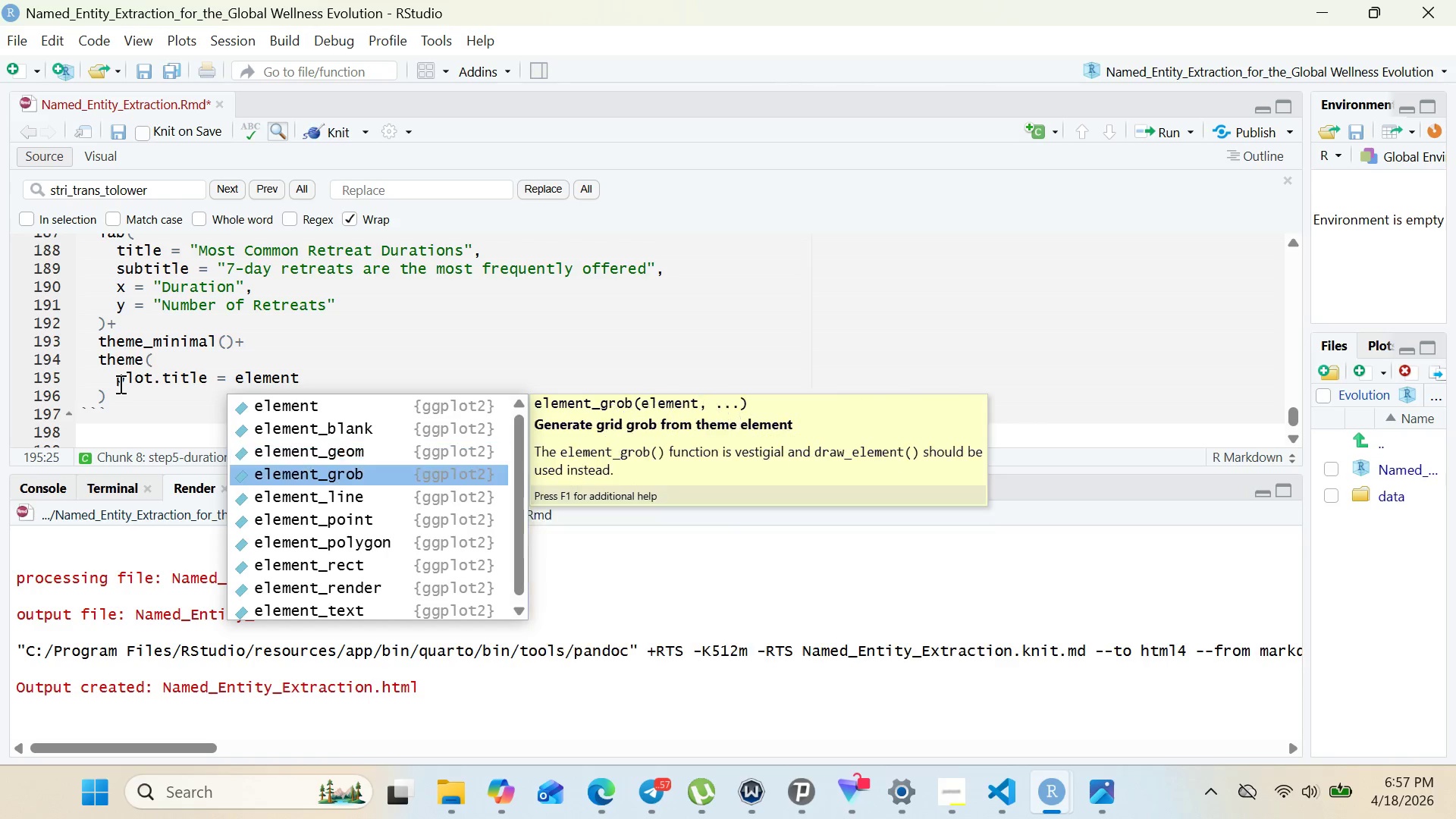 
key(ArrowDown)
 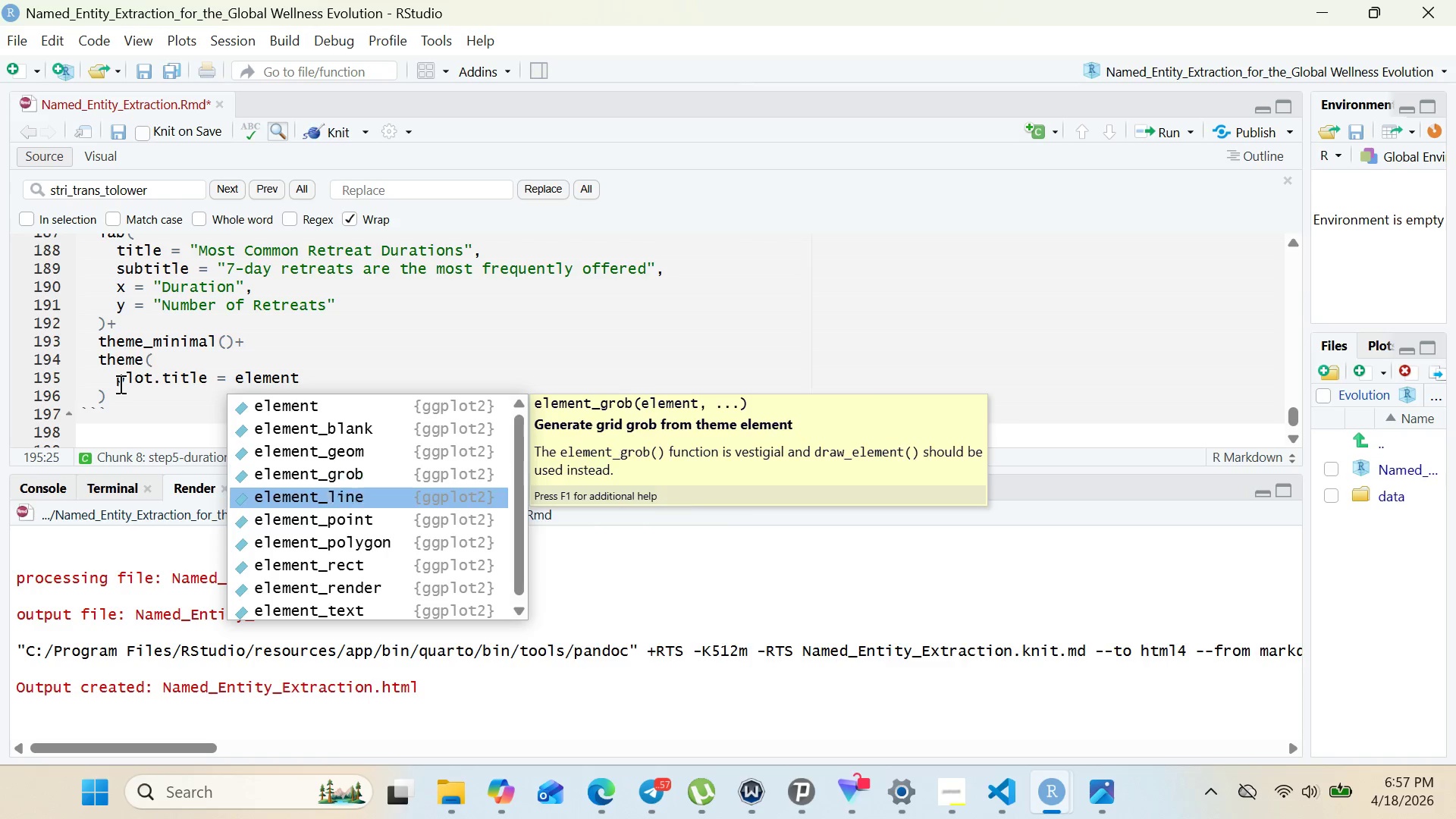 
key(ArrowDown)
 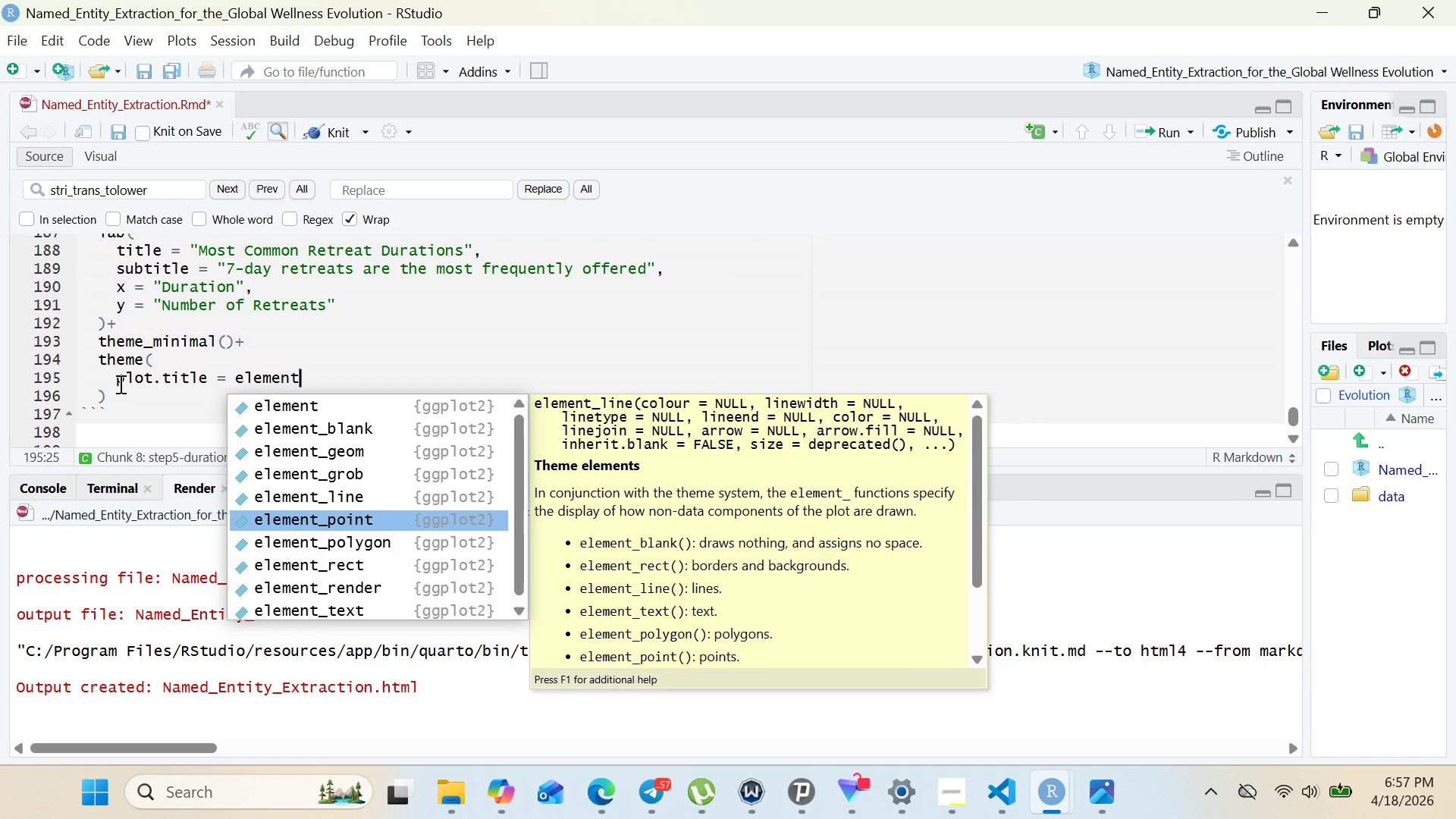 
key(ArrowDown)
 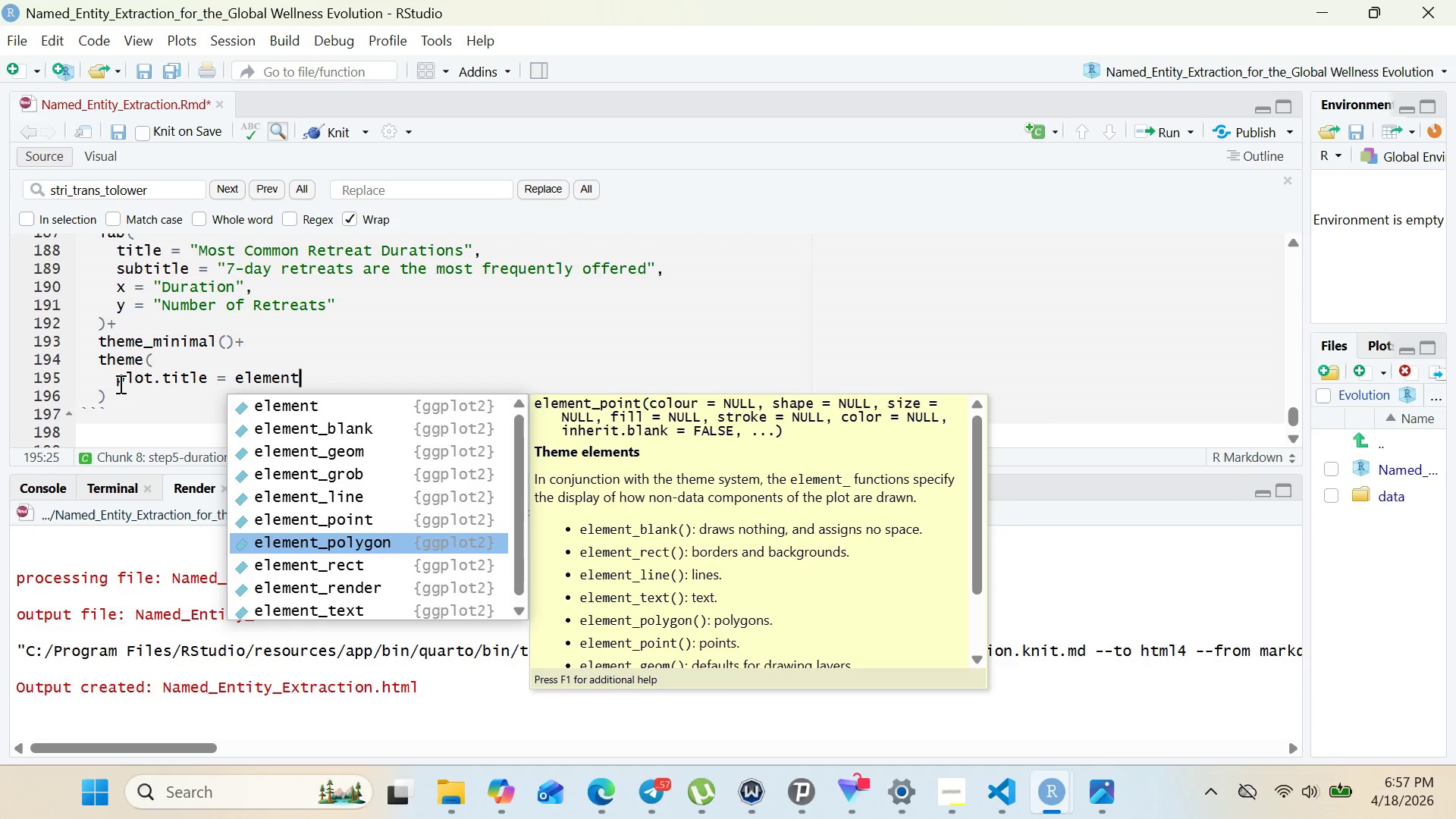 
key(ArrowDown)
 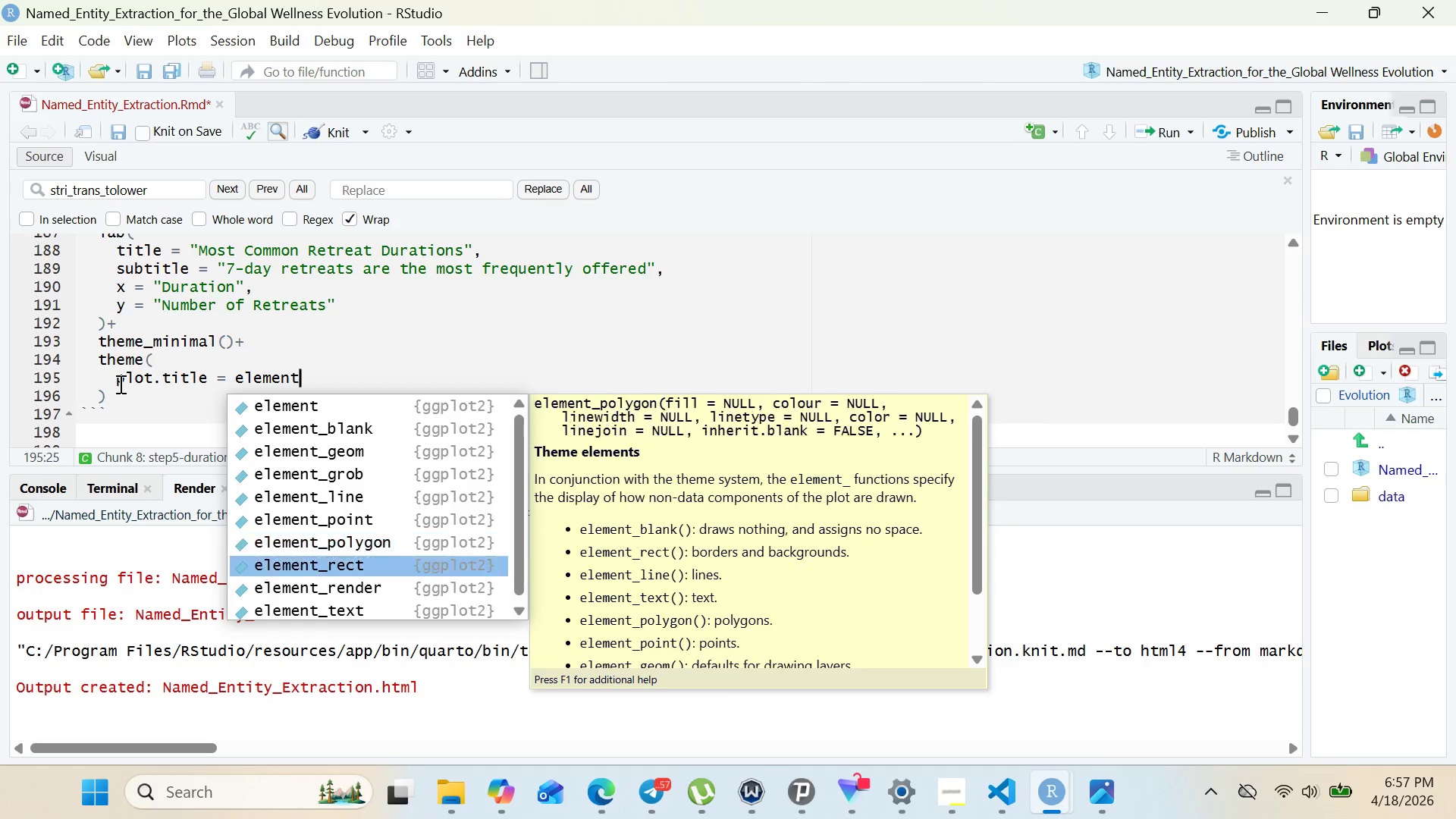 
key(ArrowDown)
 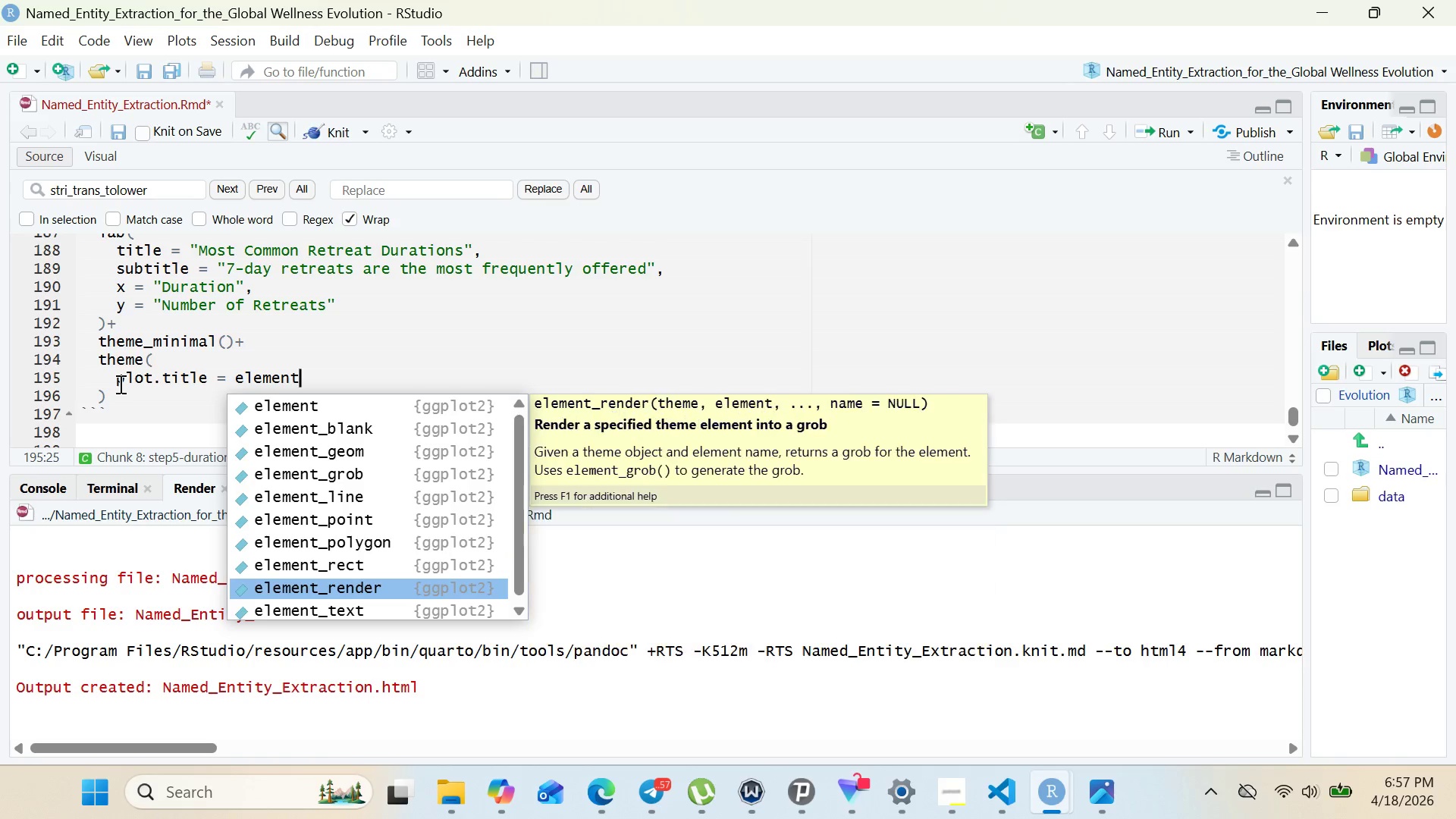 
key(ArrowDown)
 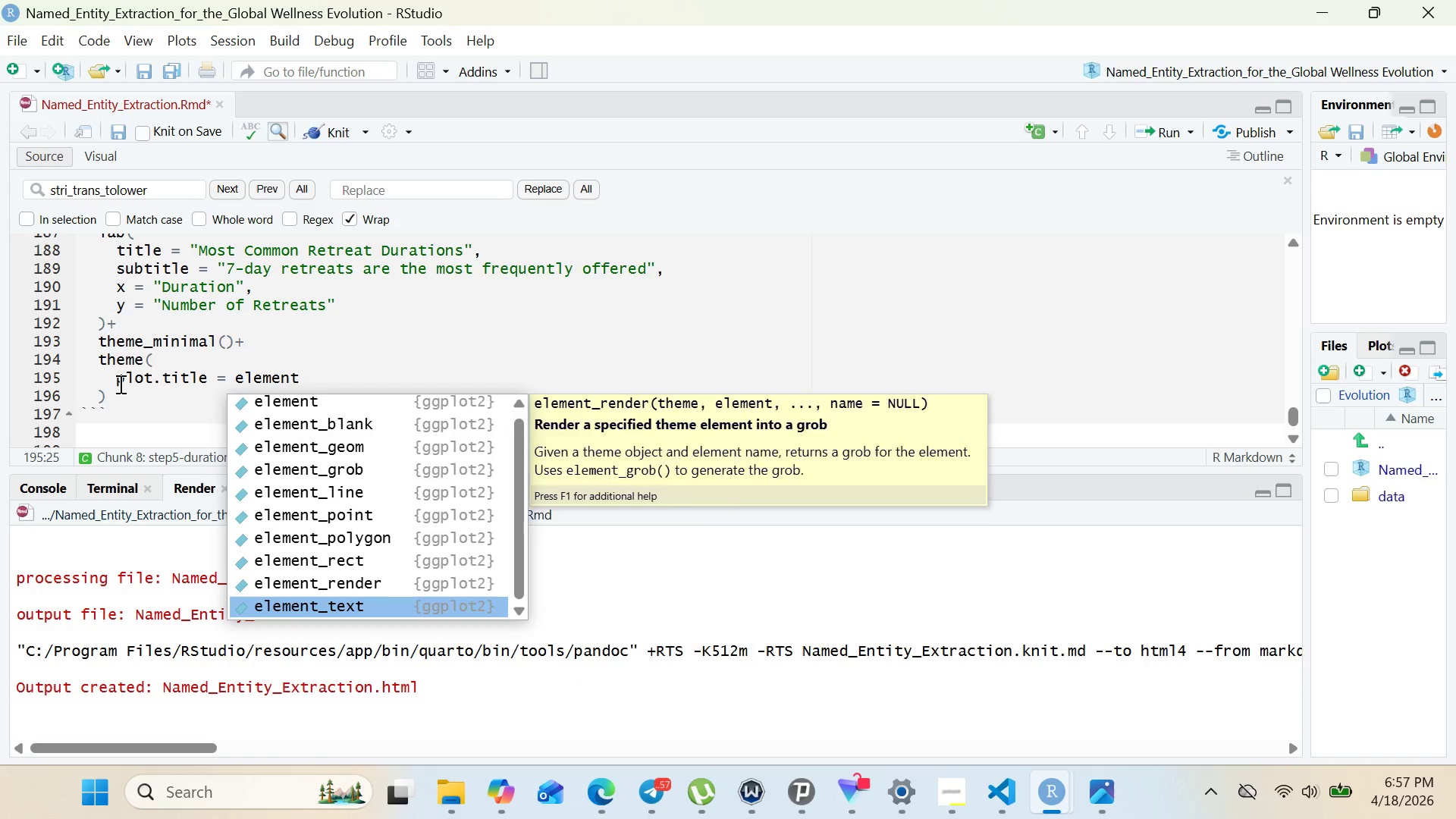 
key(ArrowDown)
 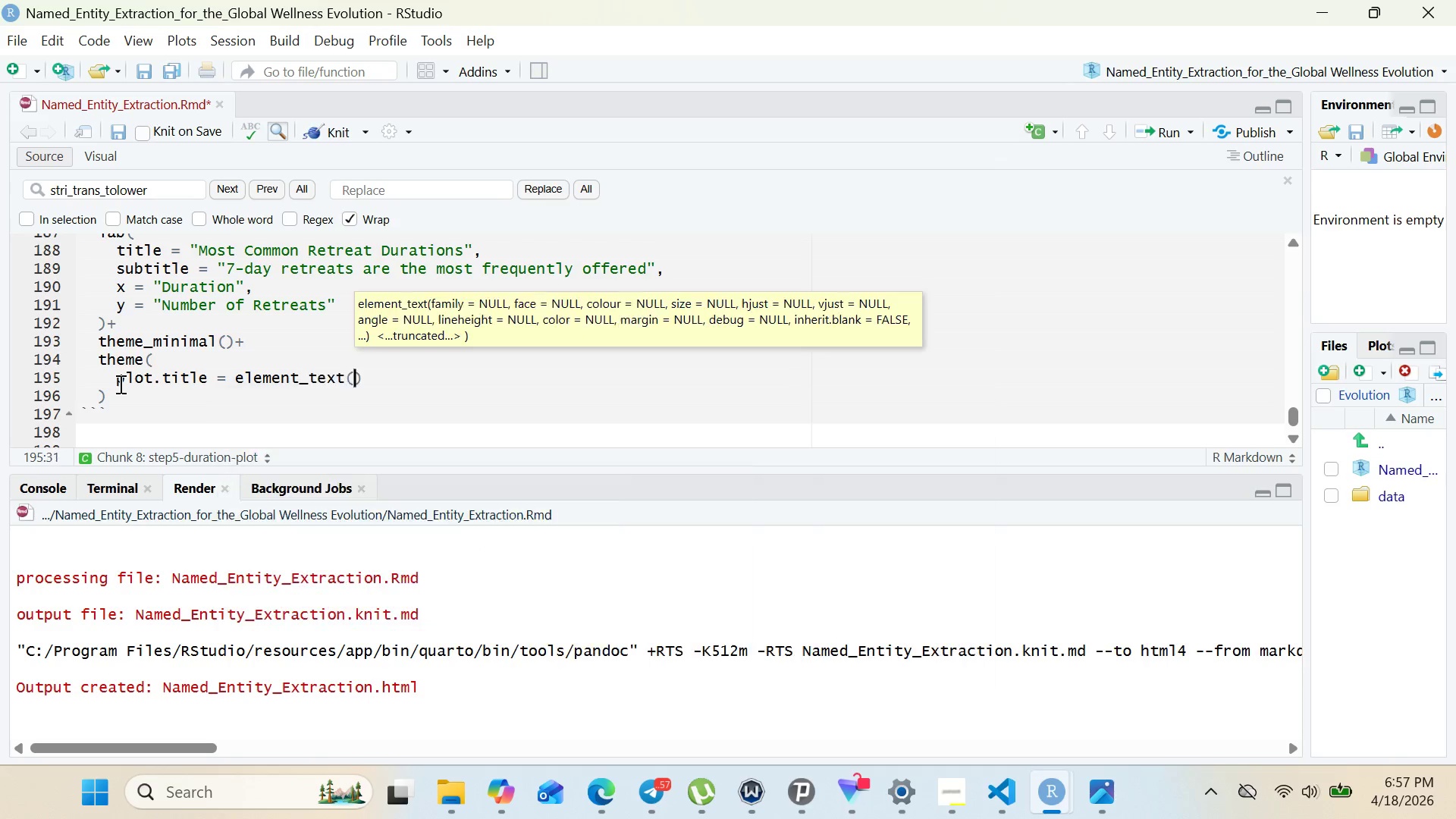 
key(Enter)
 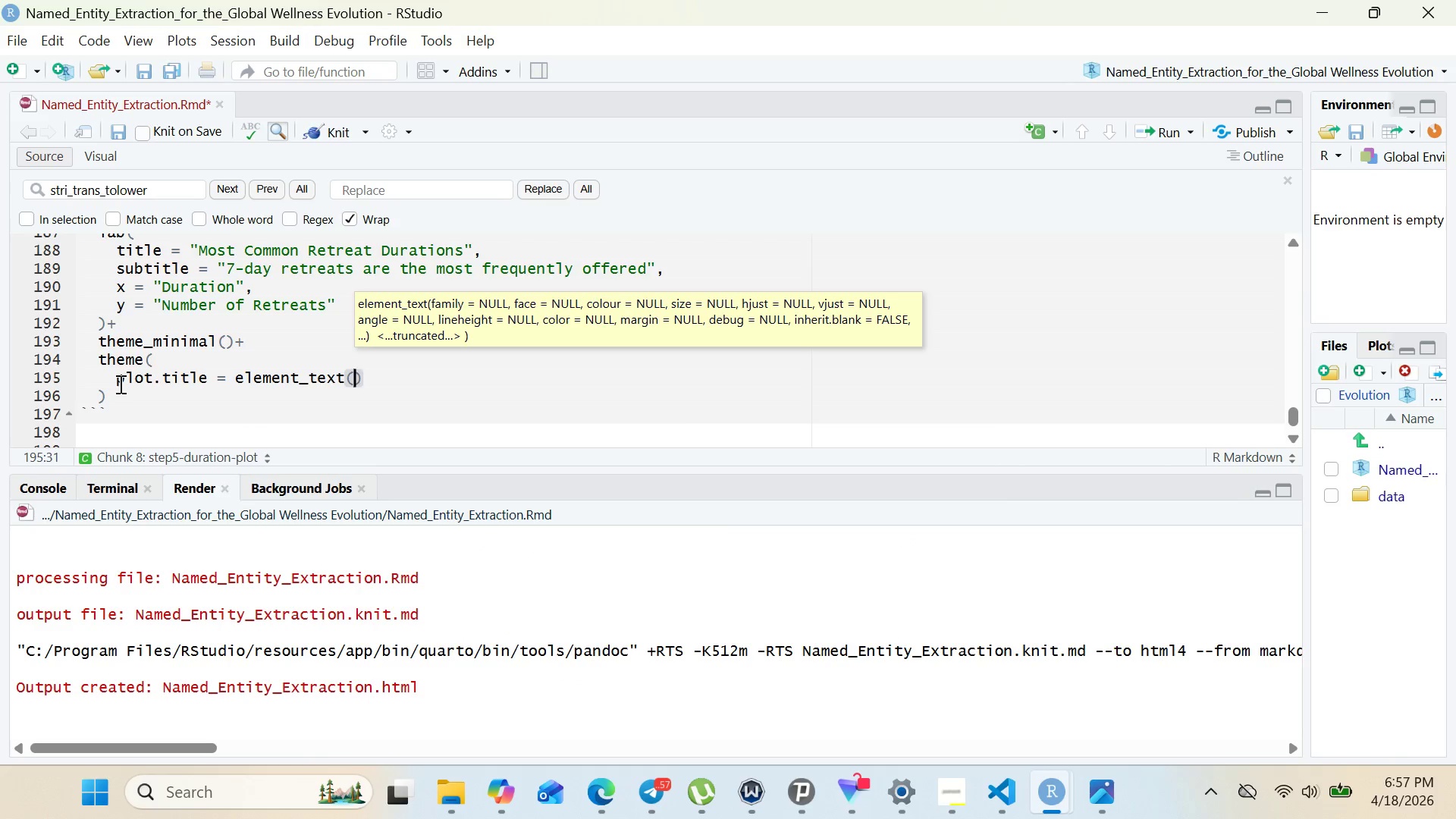 
type(size=14, face)
 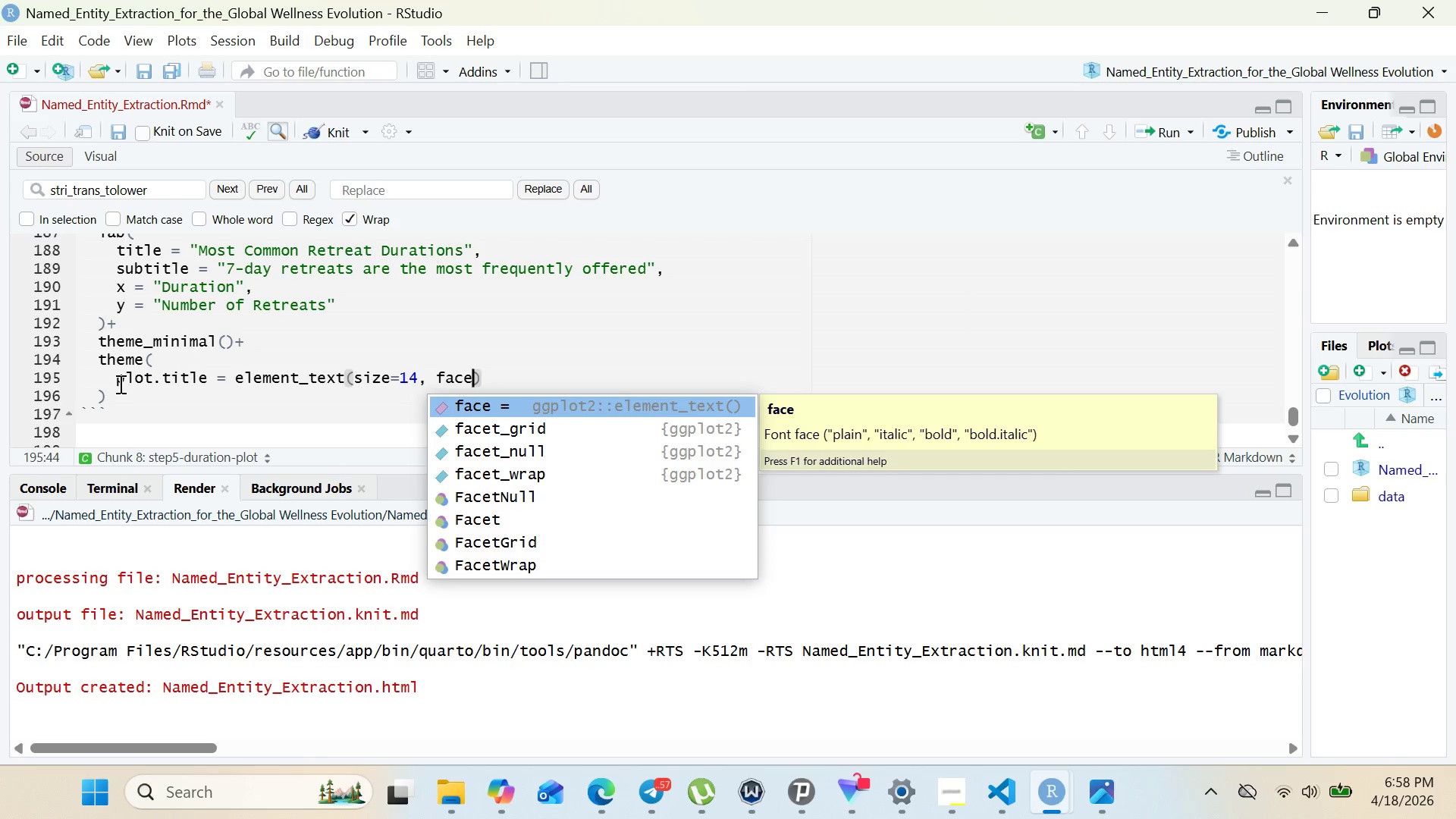 
key(Enter)
 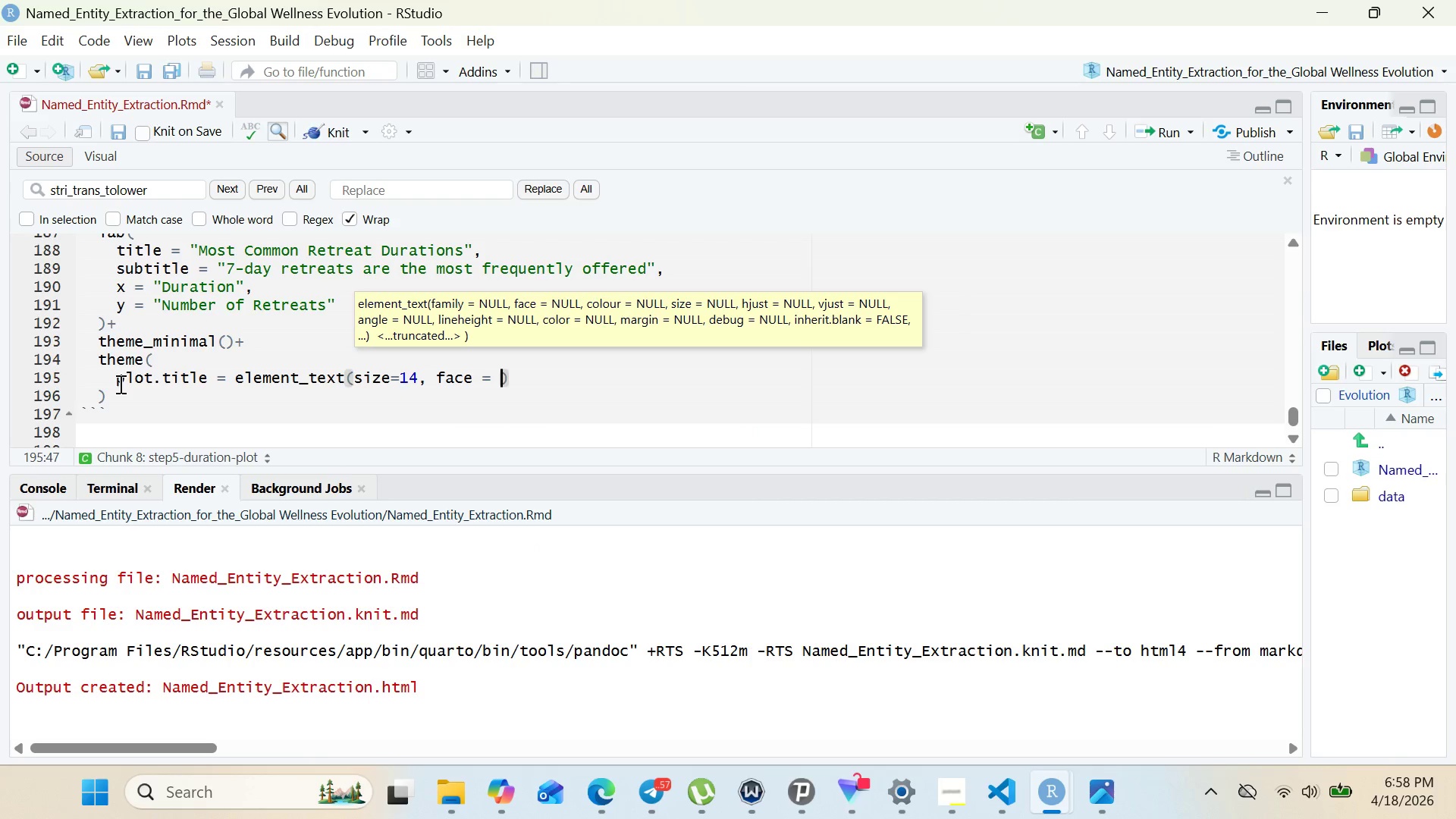 
type(blod)
key(Backspace)
key(Backspace)
key(Backspace)
key(Backspace)
type("bold)
 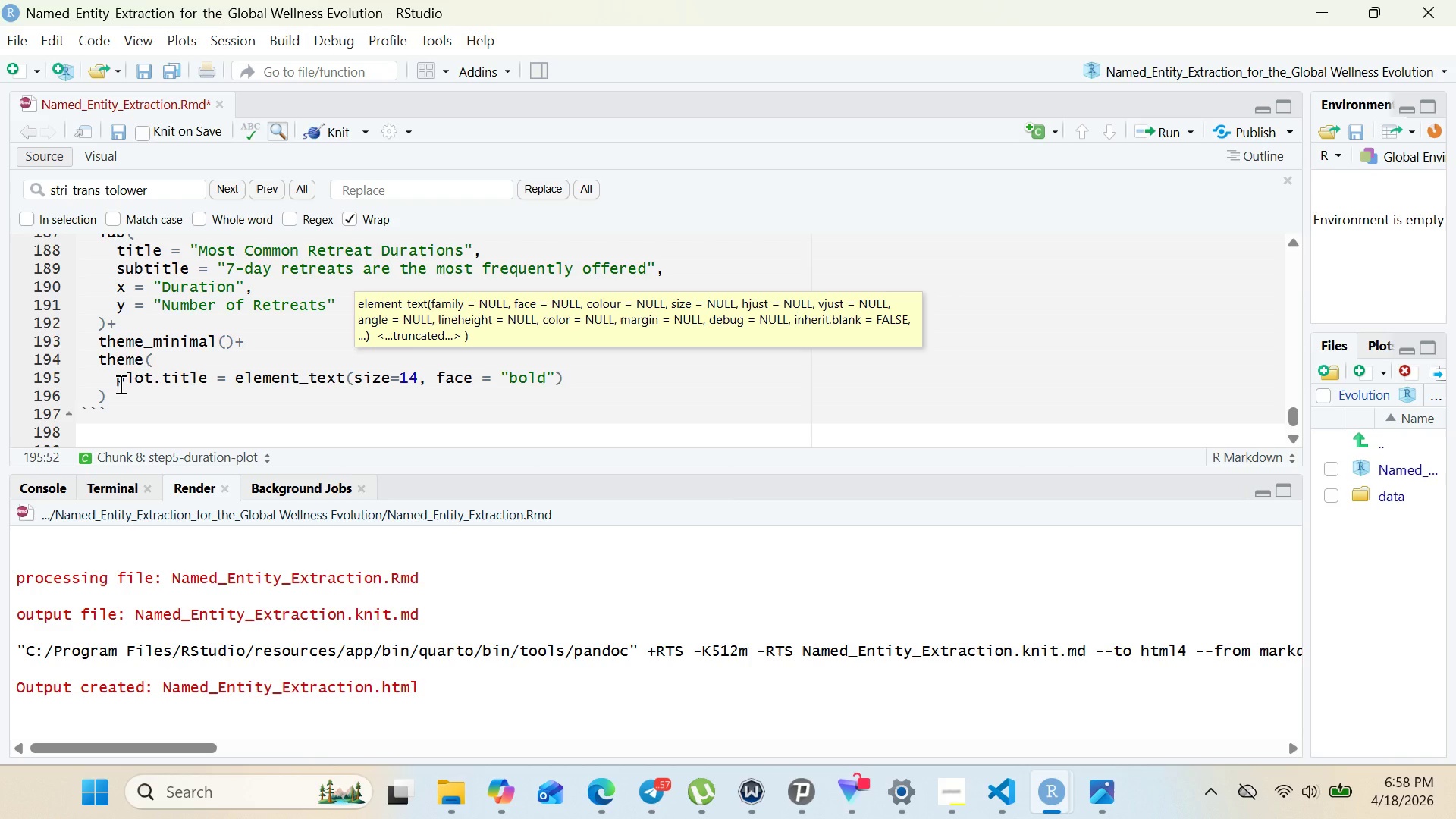 
key(ArrowRight)
 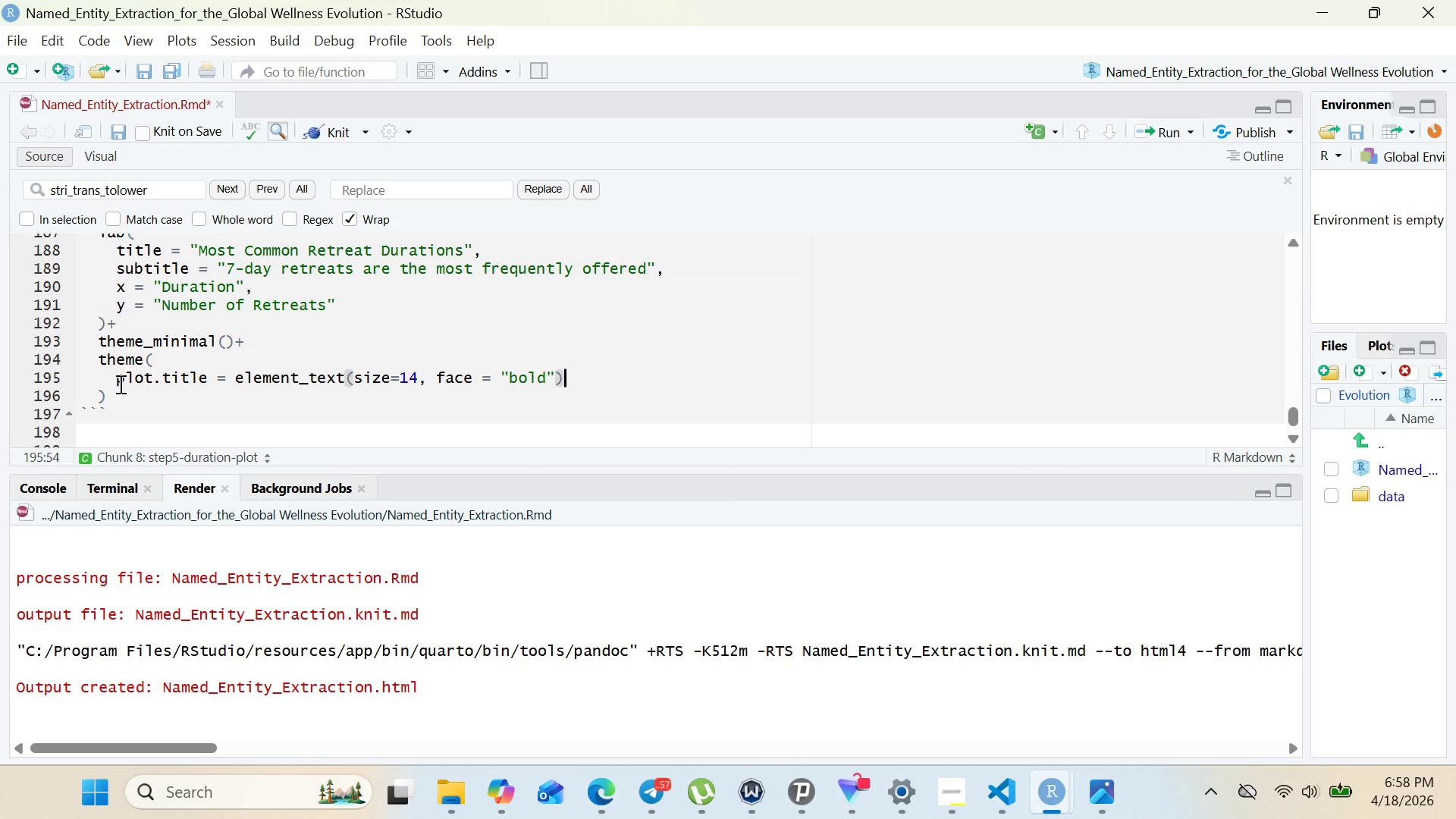 
key(ArrowRight)
 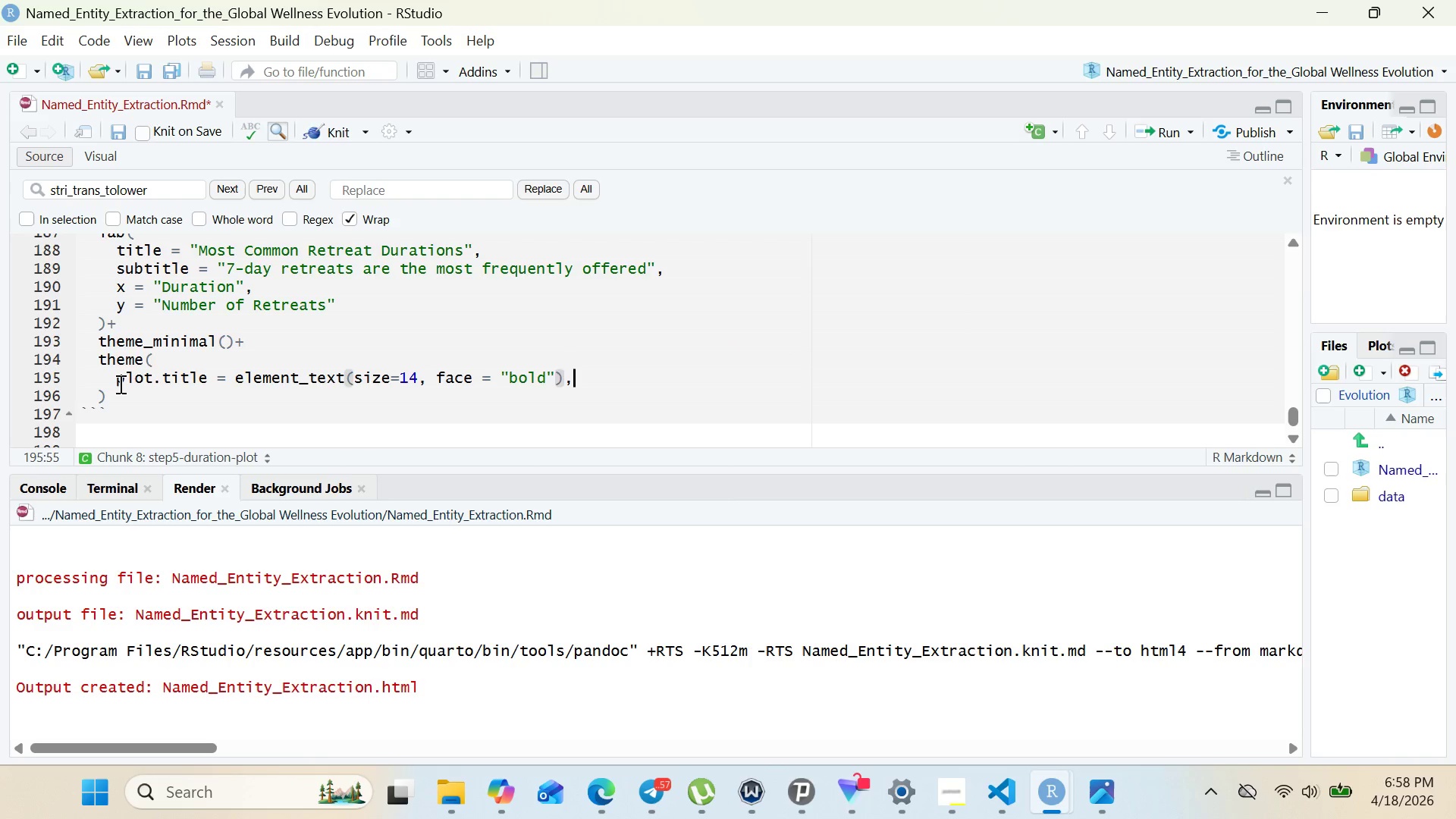 
key(Comma)
 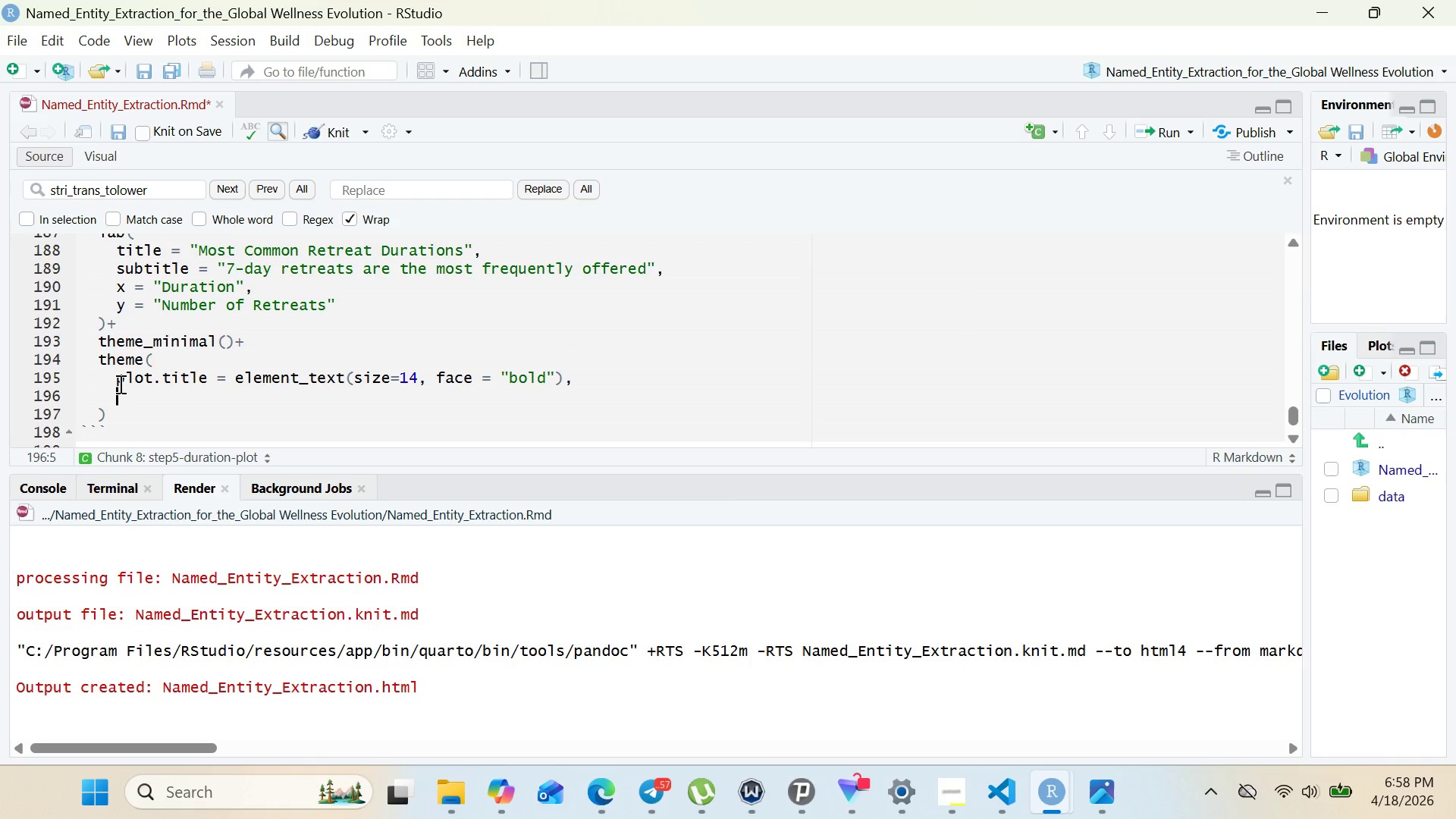 
key(Enter)
 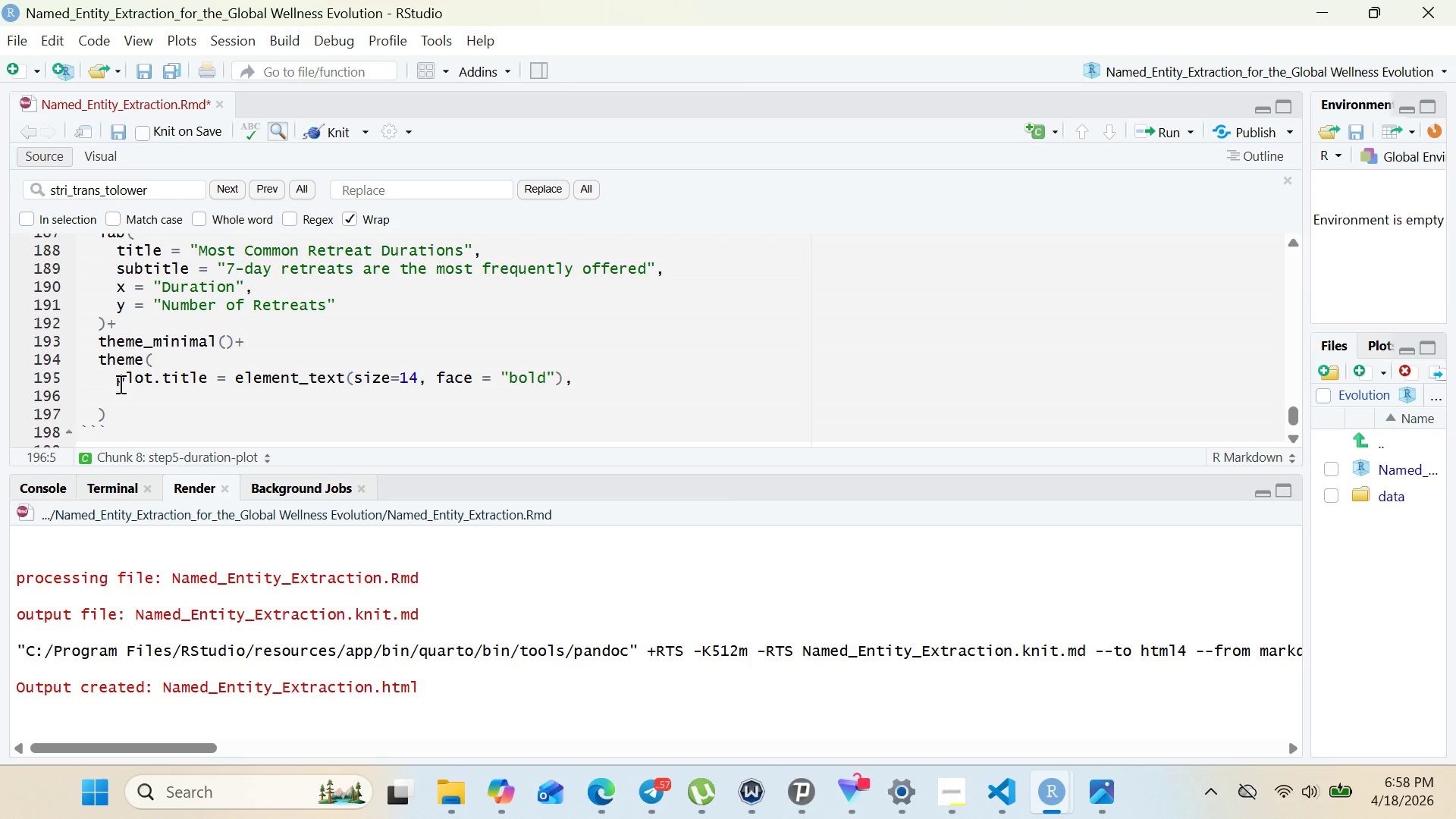 
type(legent)
key(Backspace)
type(d.pos)
 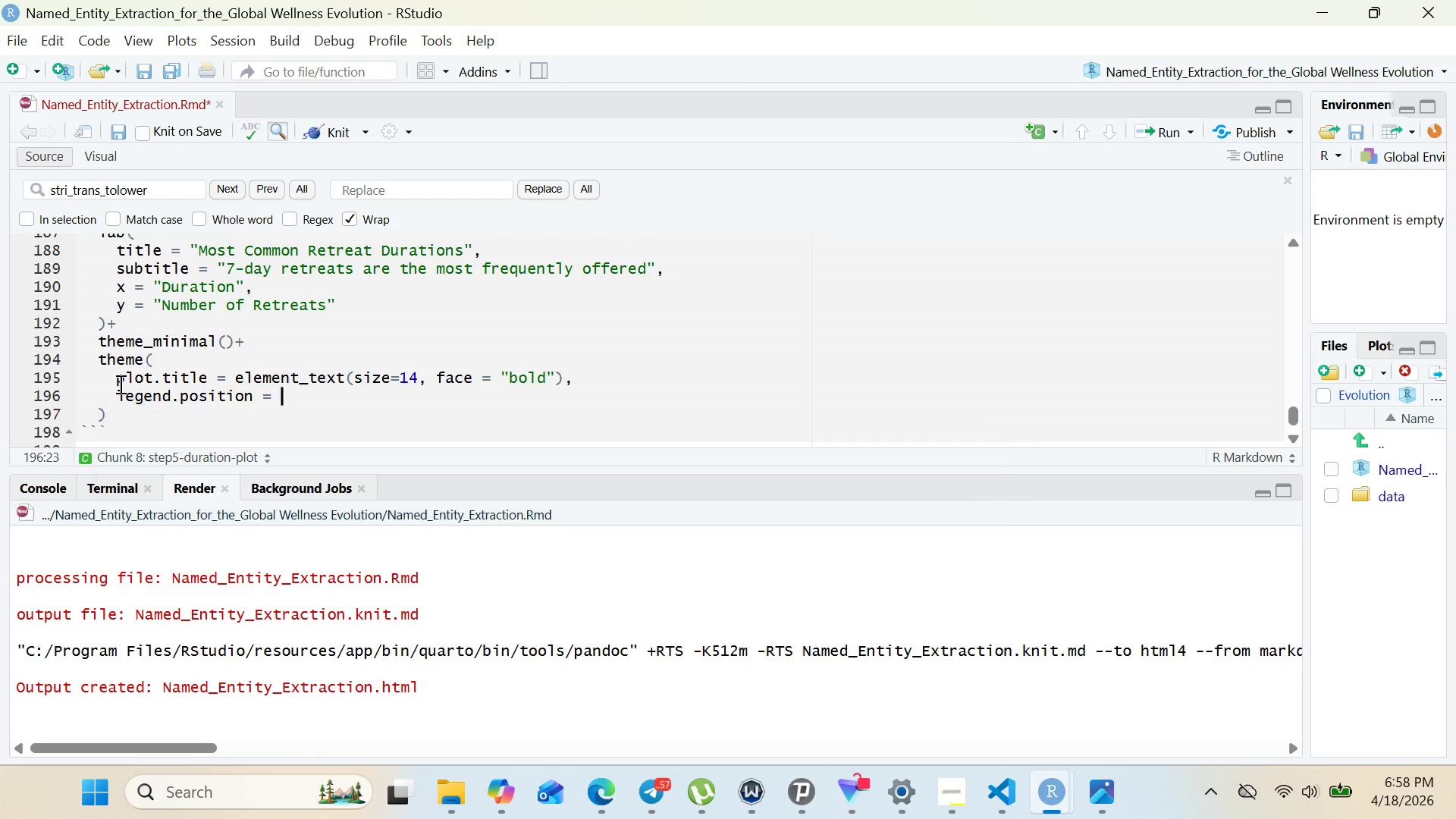 
key(Enter)
 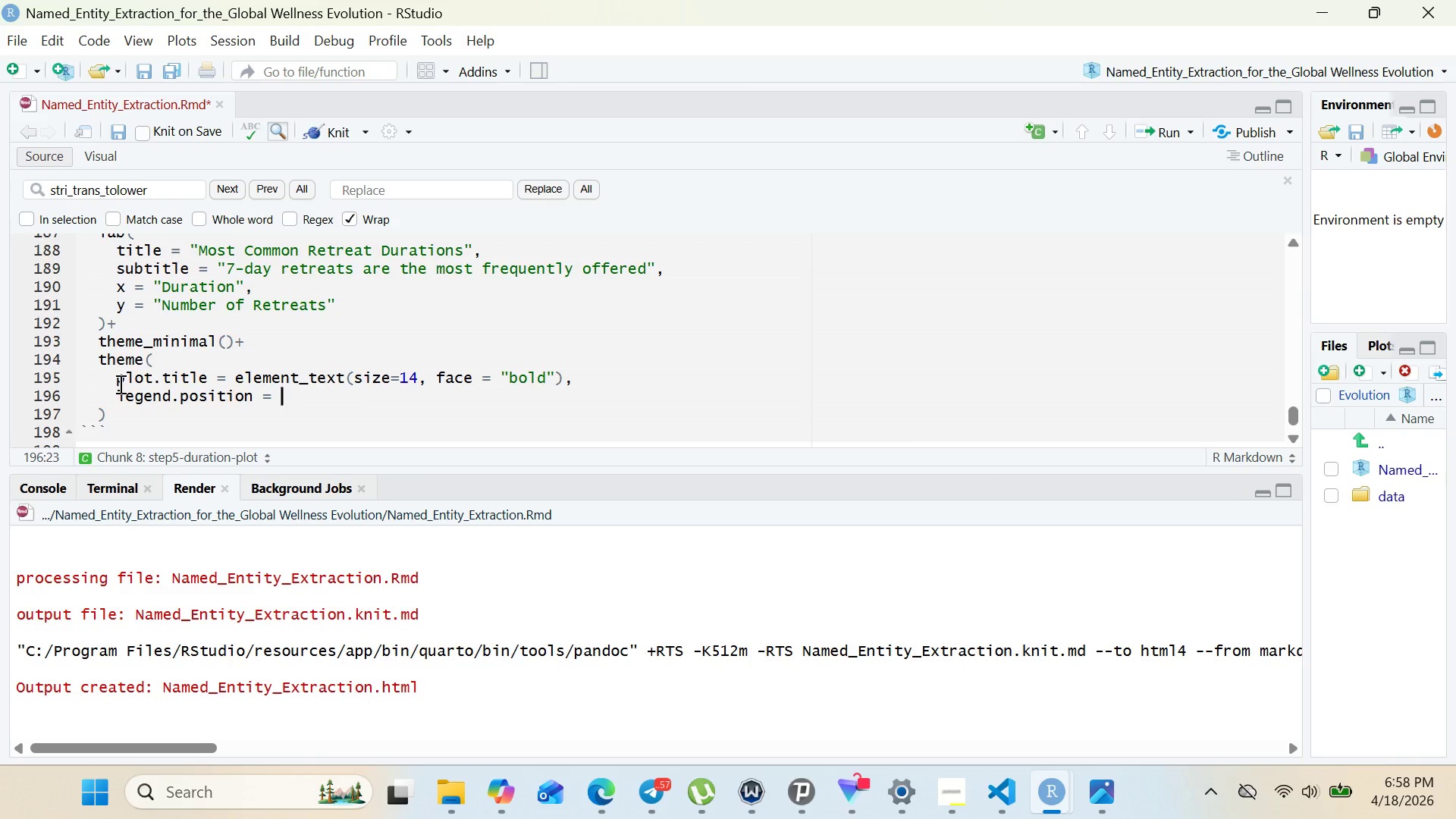 
type("o)
key(Backspace)
type(none)
 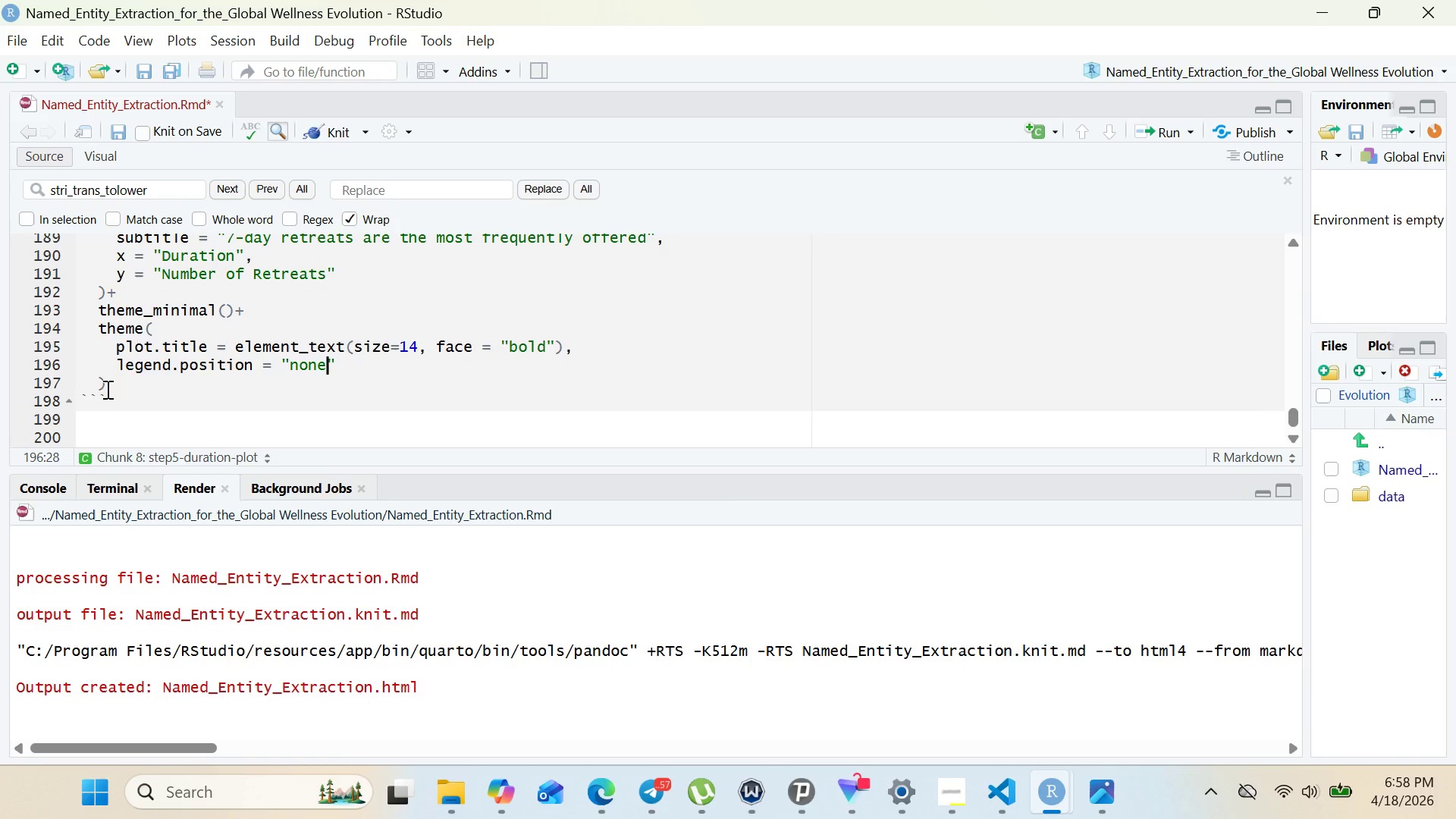 
left_click([110, 384])
 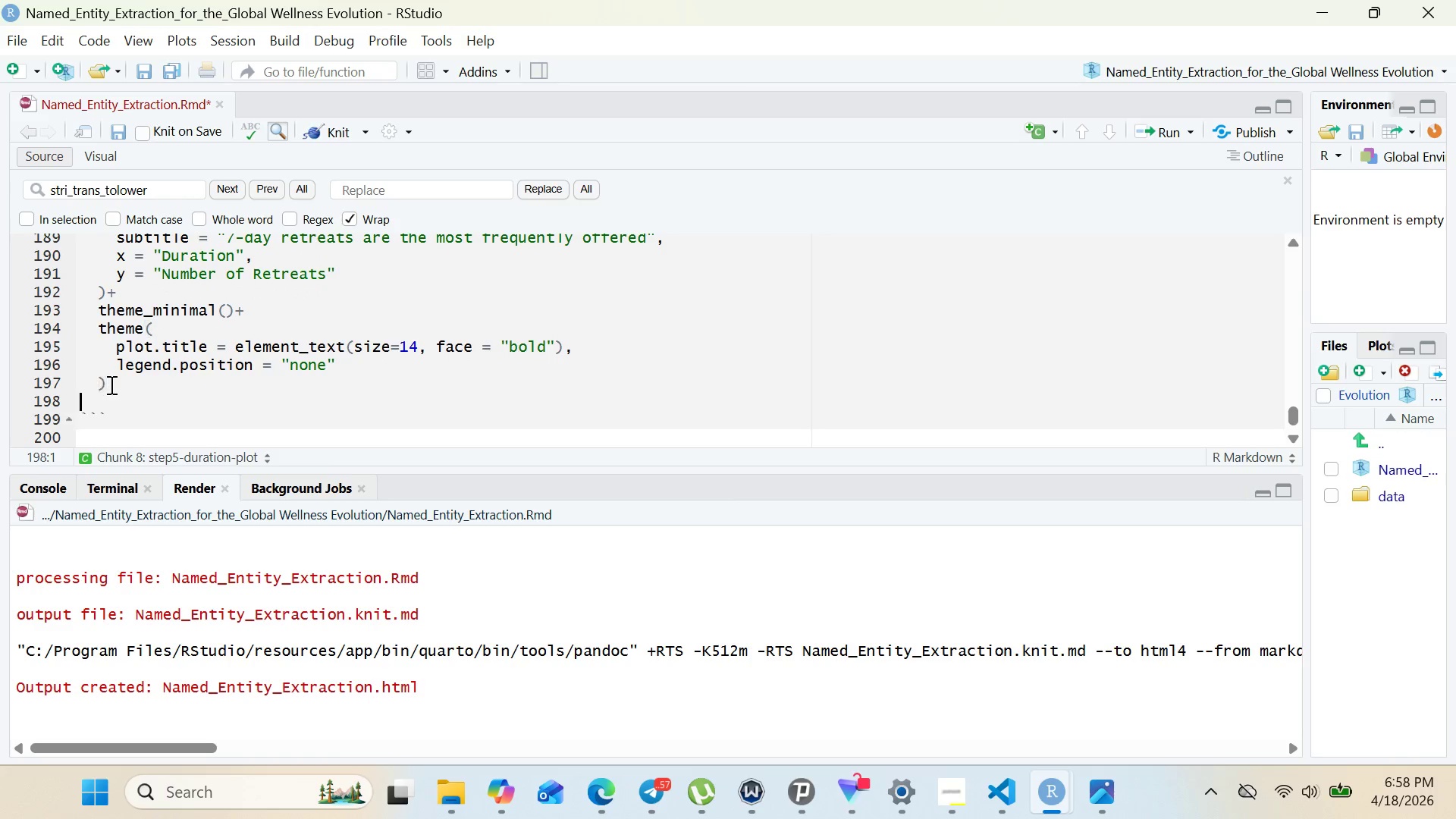 
key(Enter)
 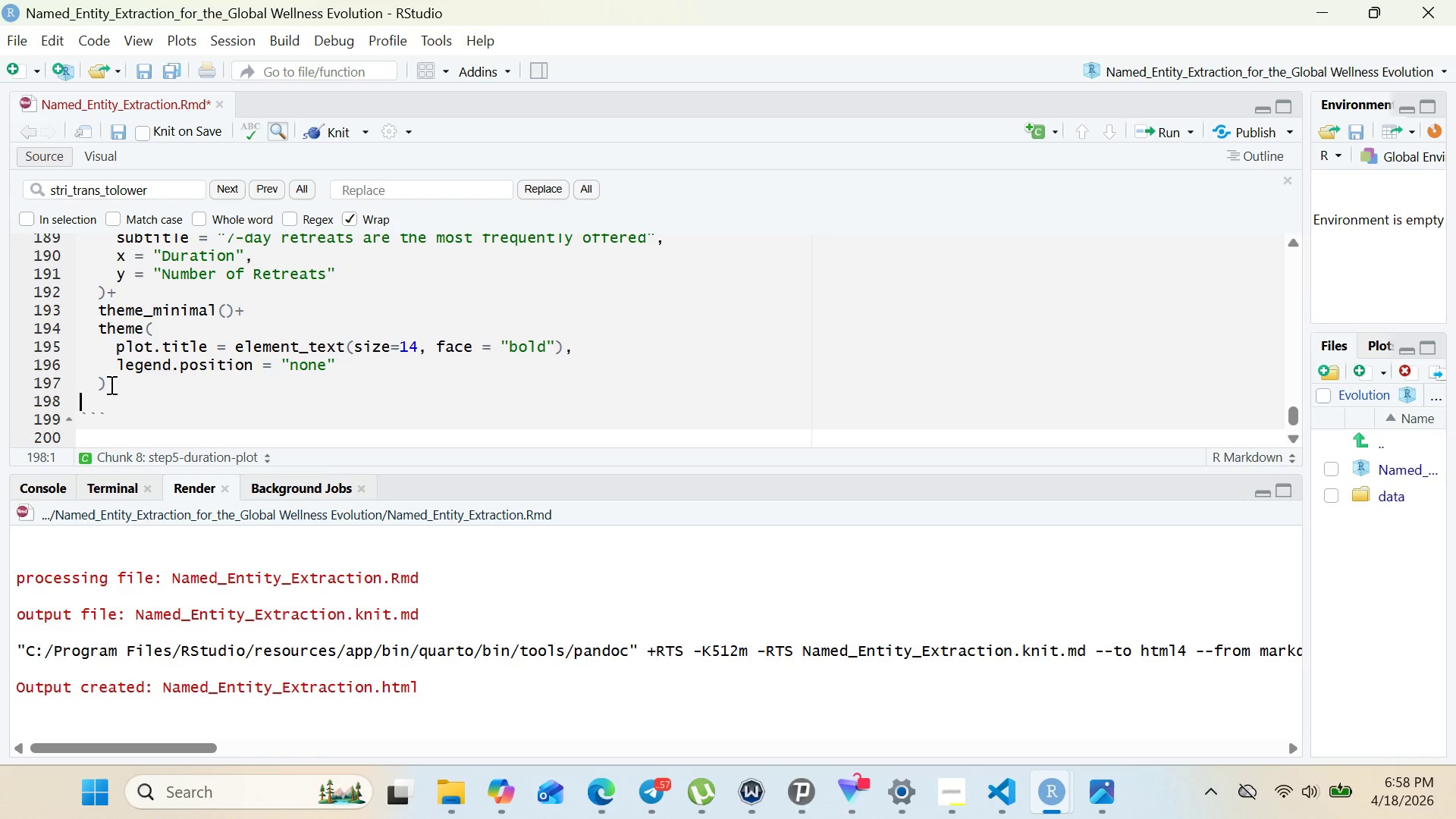 
key(Enter)
 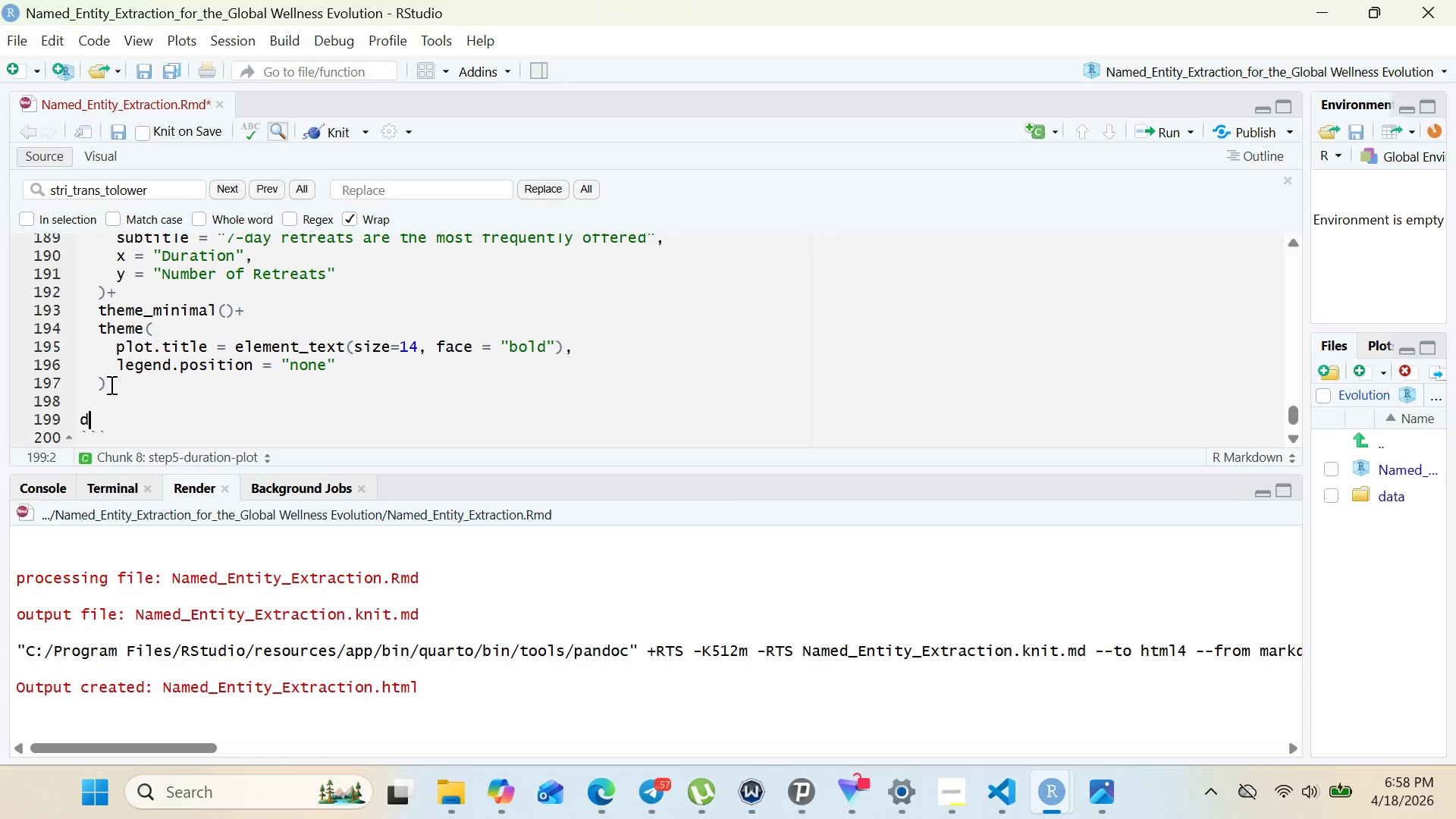 
type(duration_plot)
 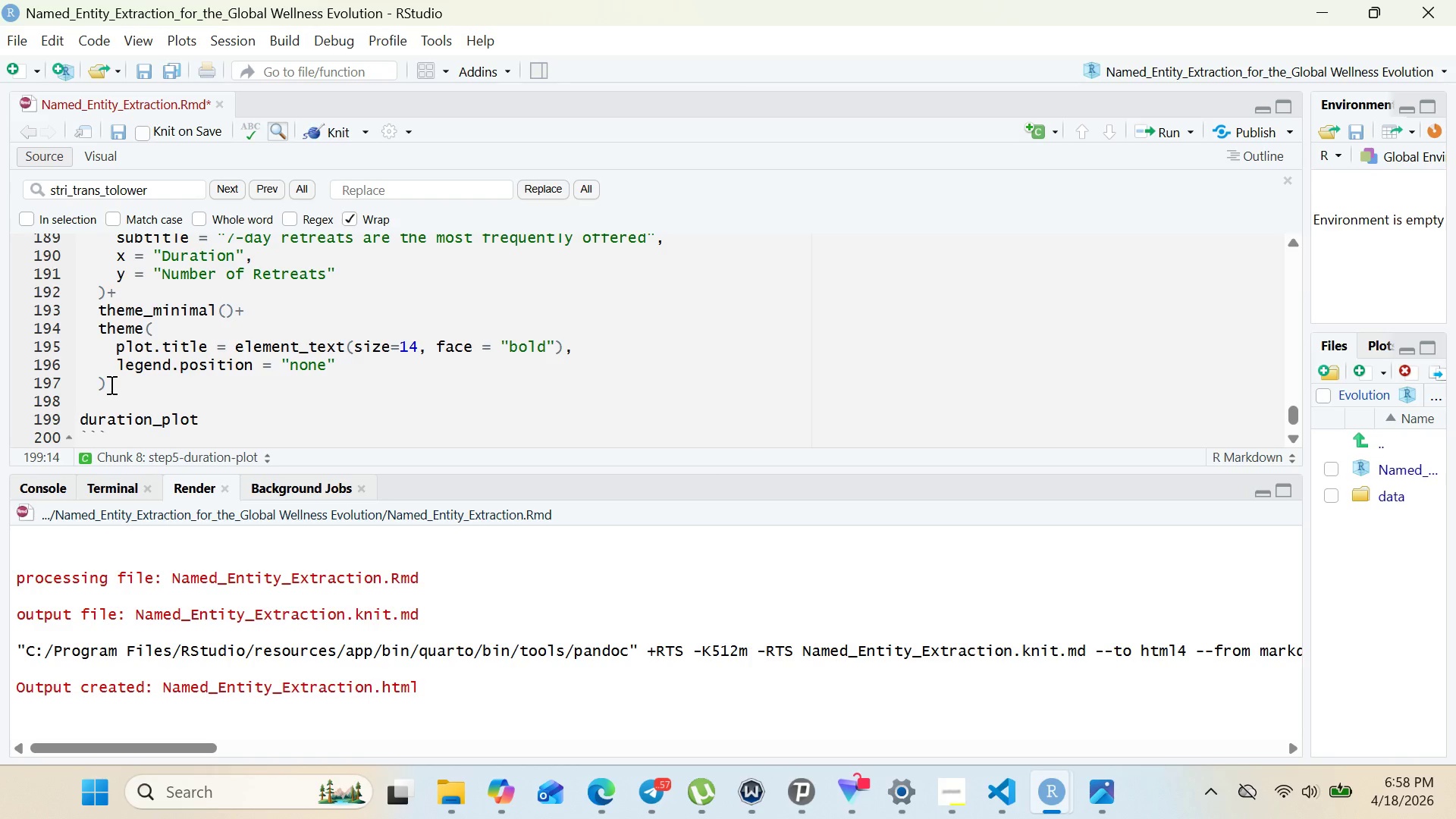 
wait(11.34)
 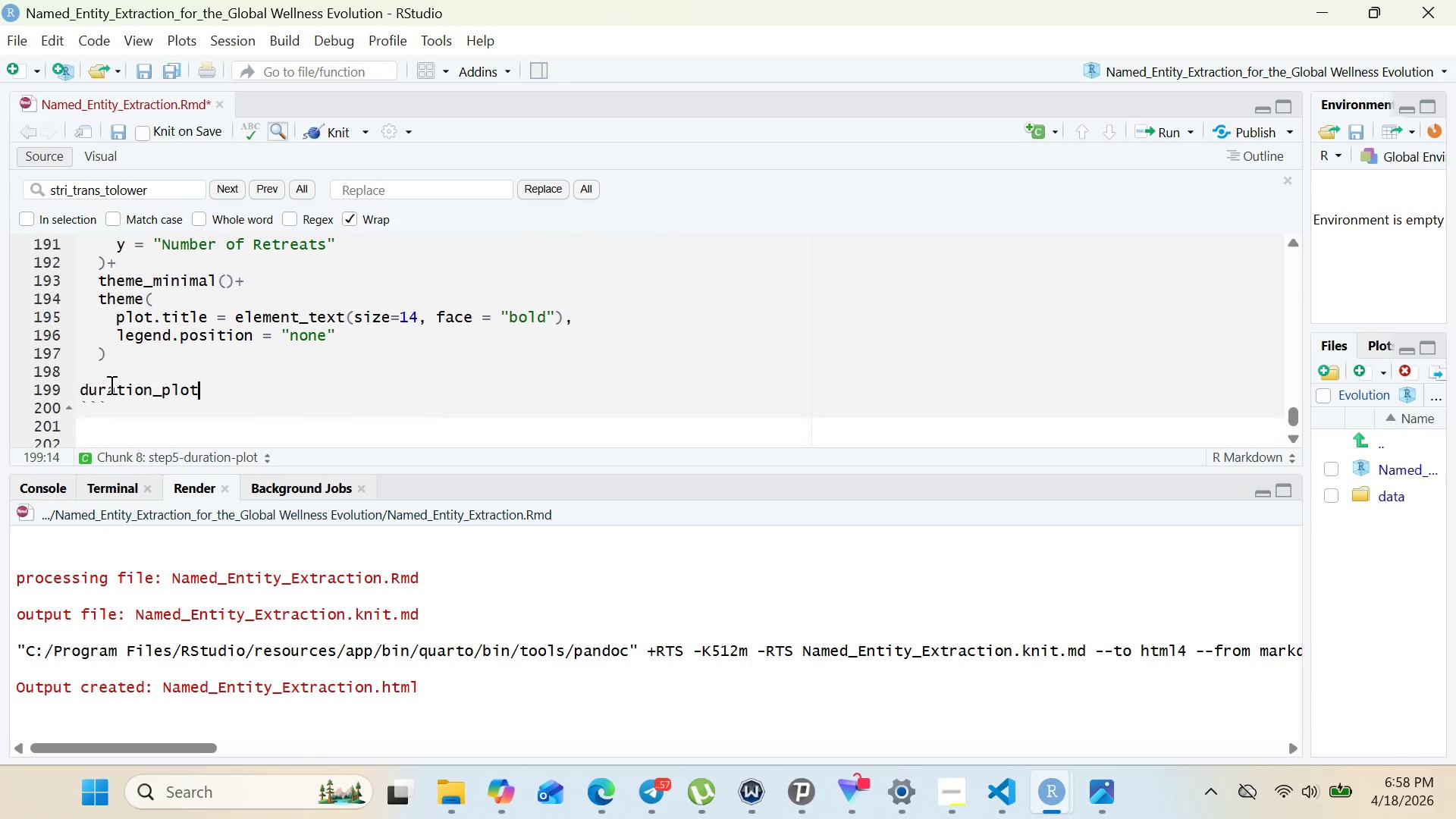 
left_click([83, 413])
 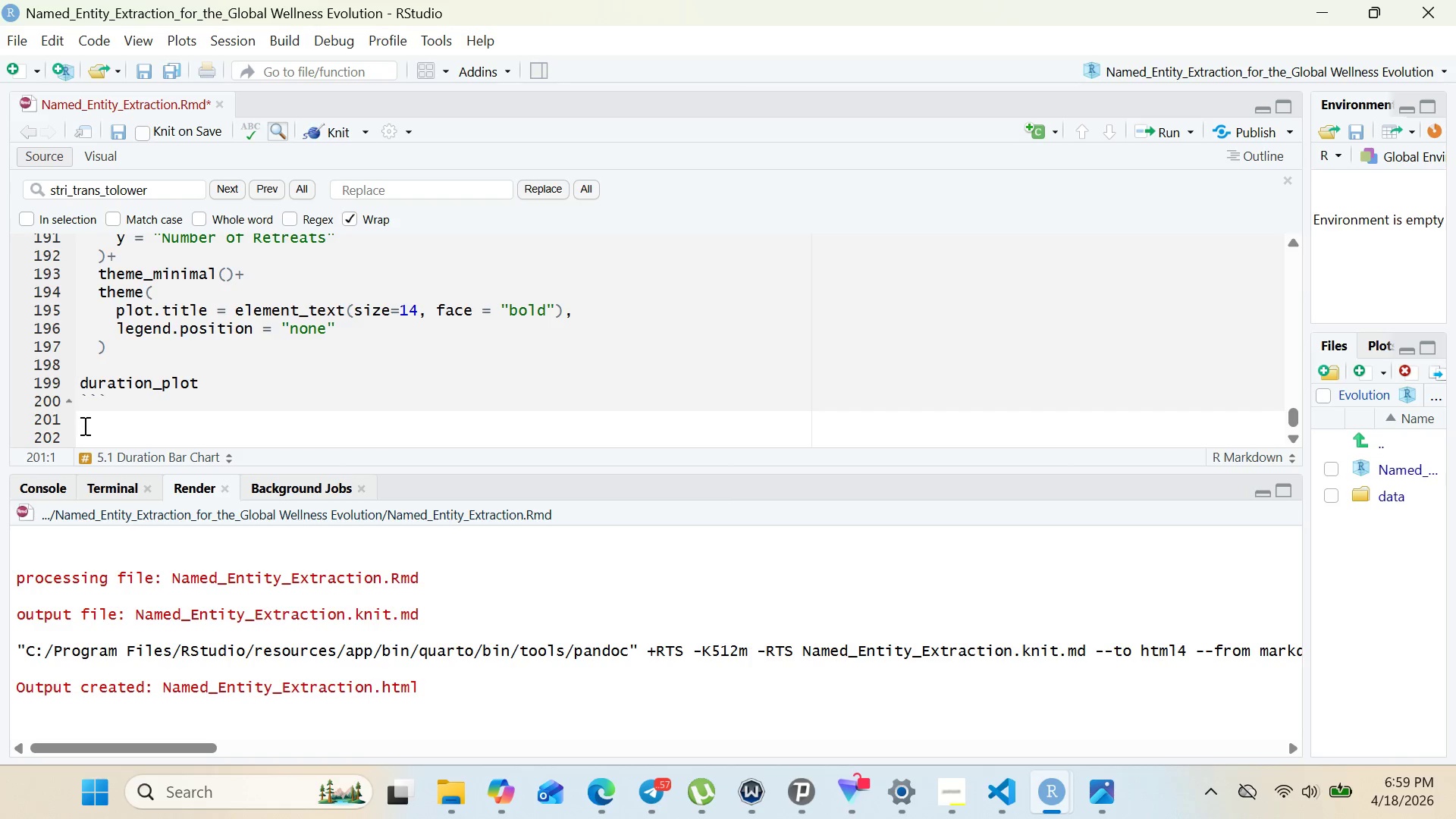 
key(Enter)
 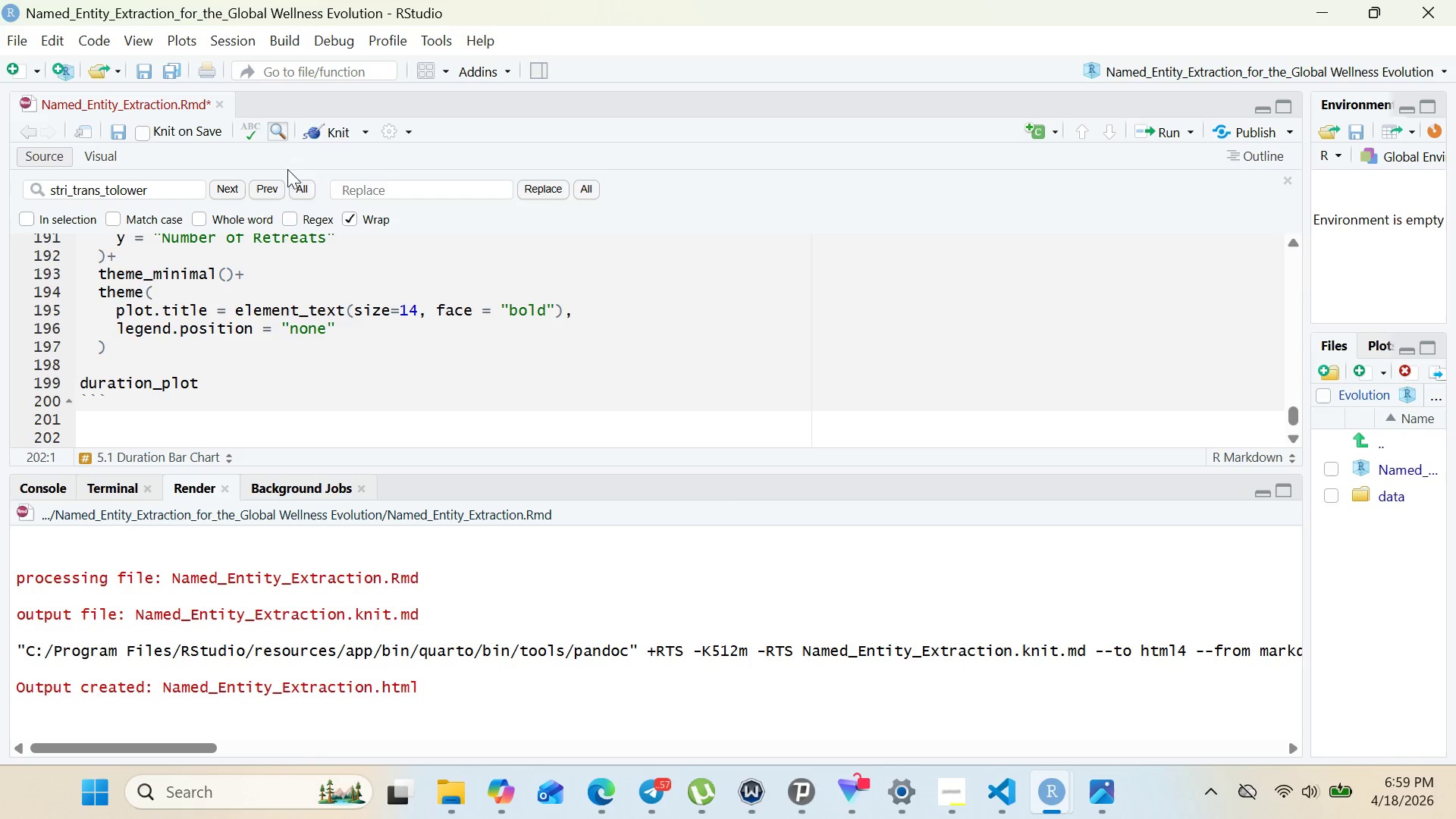 
wait(6.16)
 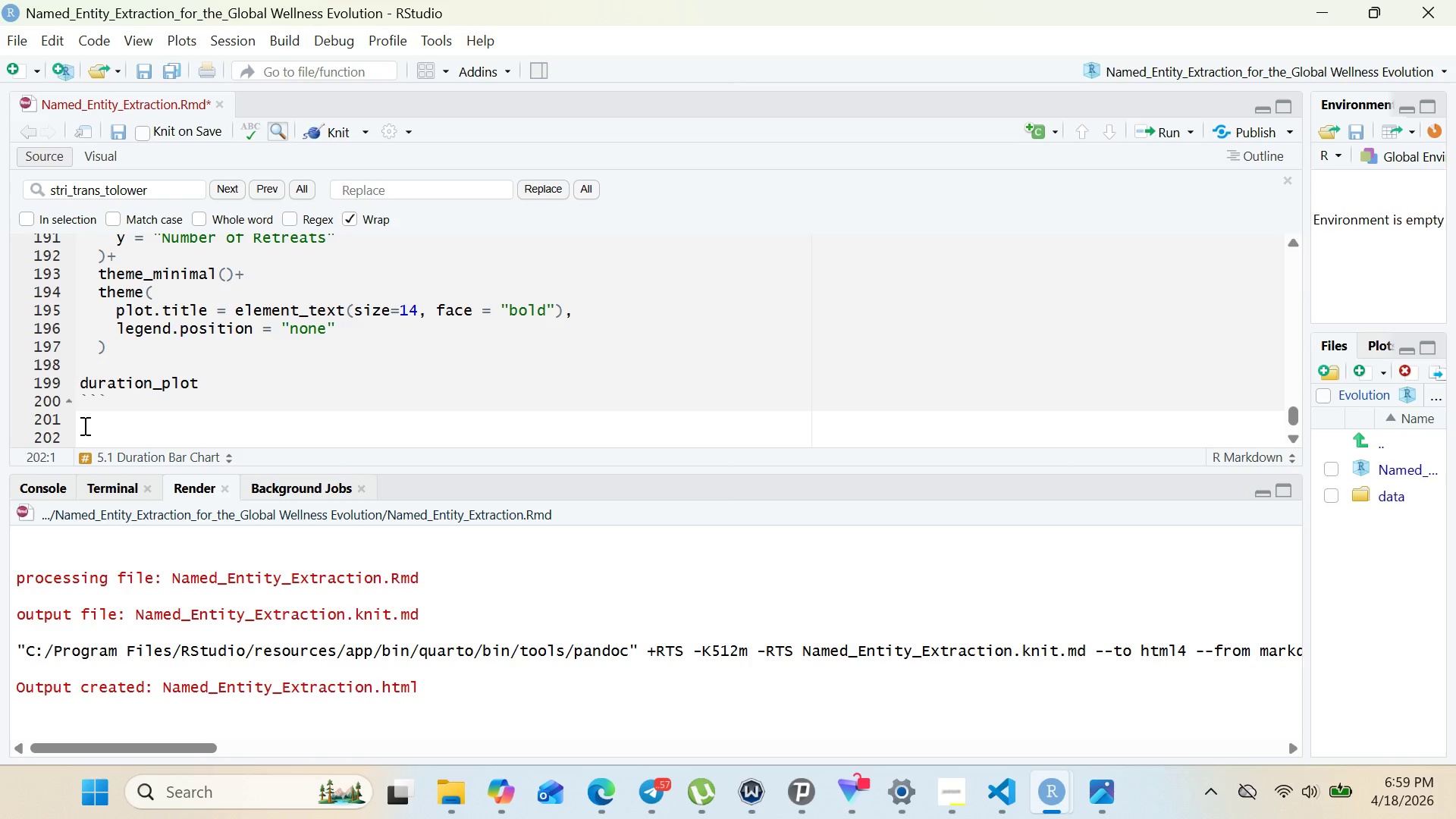 
left_click([331, 137])
 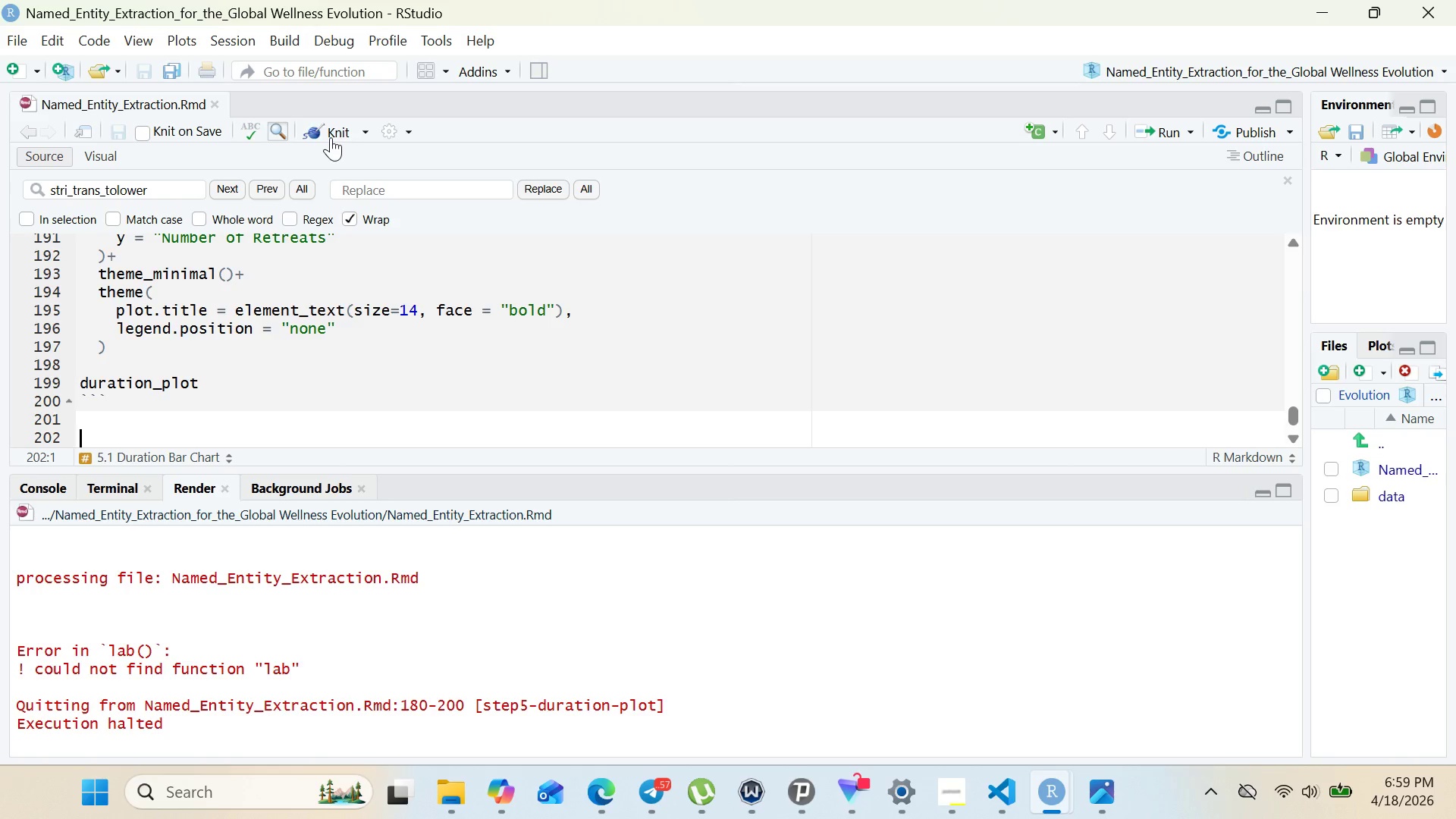 
wait(50.62)
 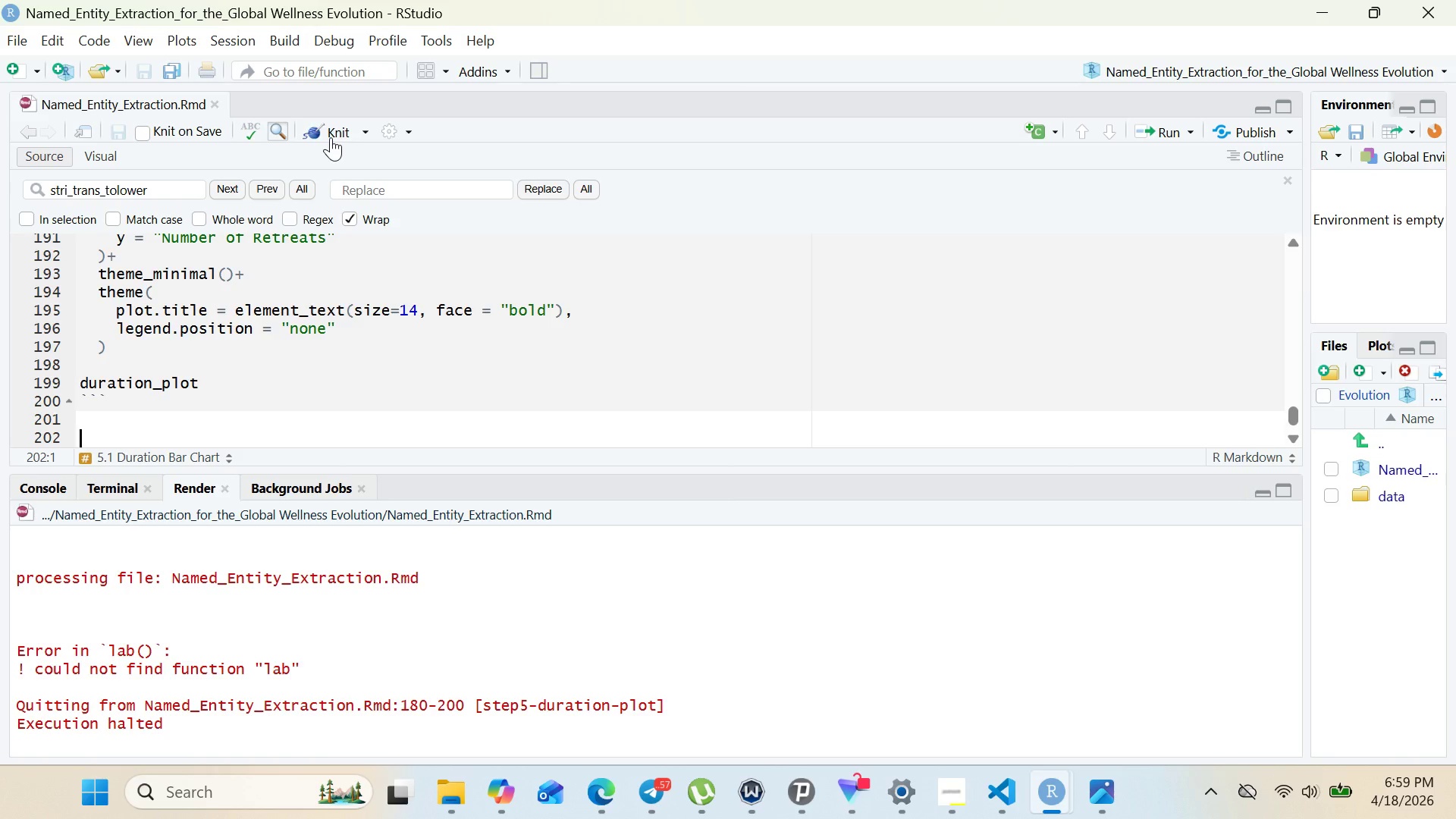 
type(### 5.)
 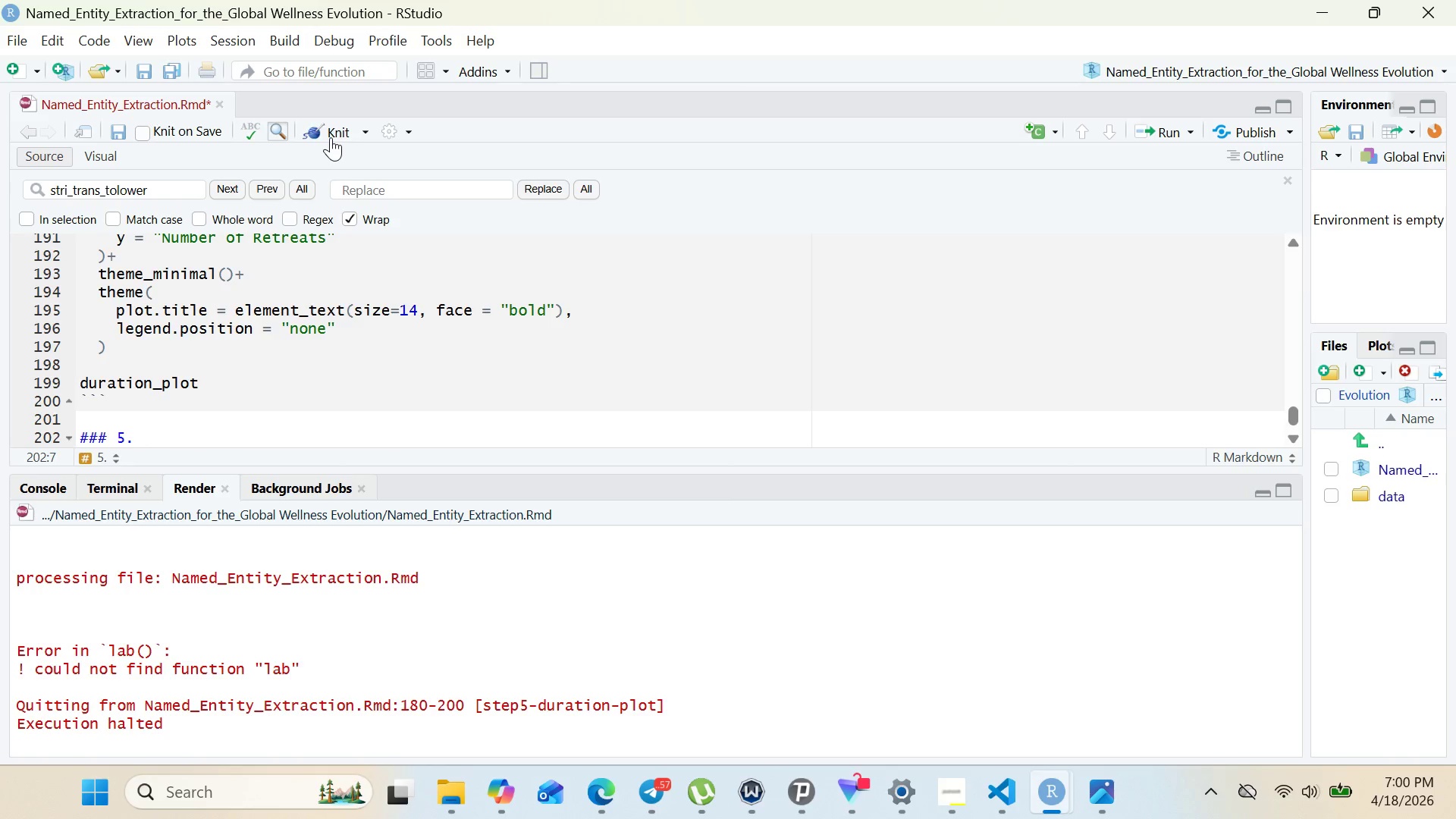 
wait(121.09)
 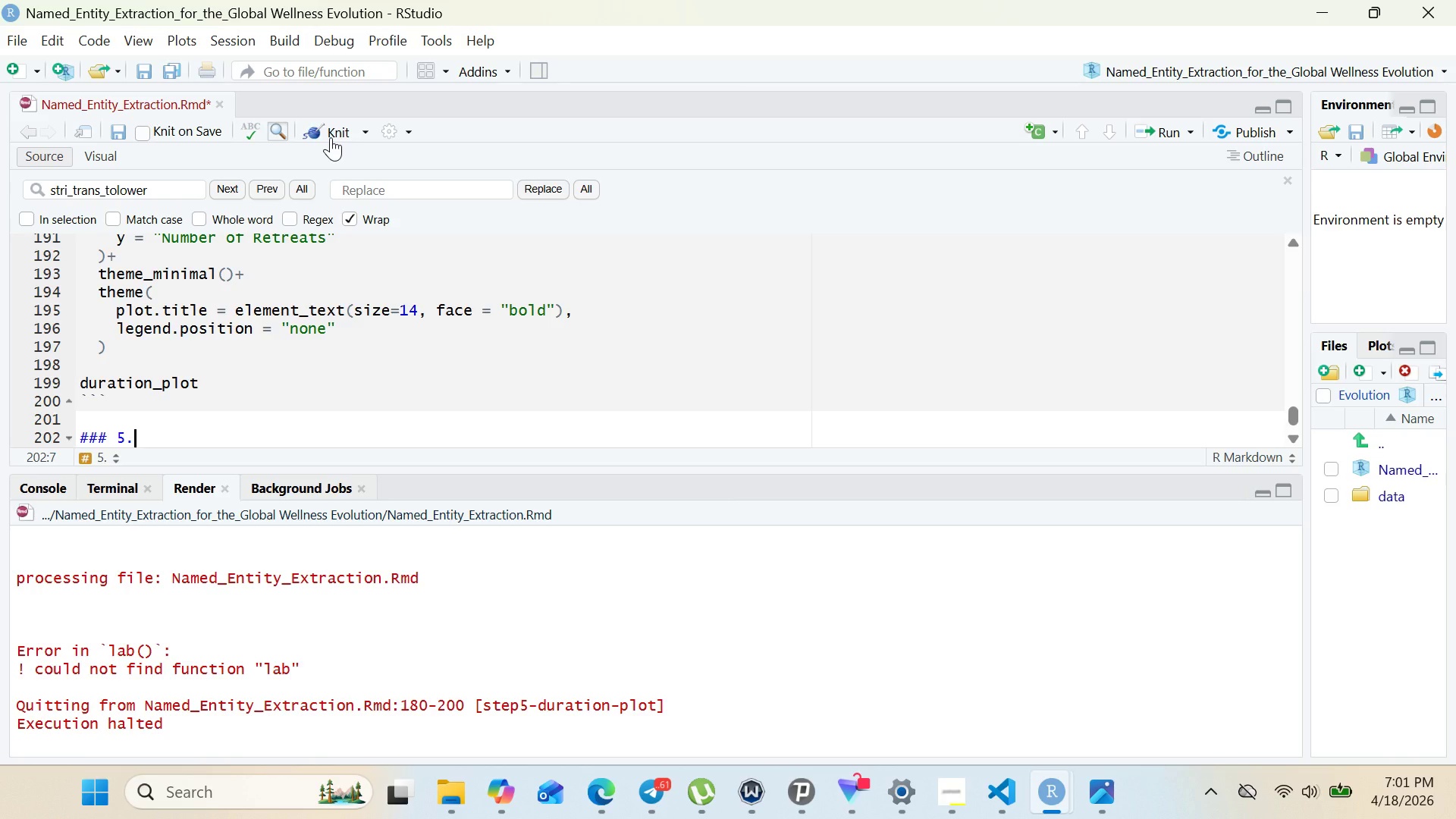 
key(2)
 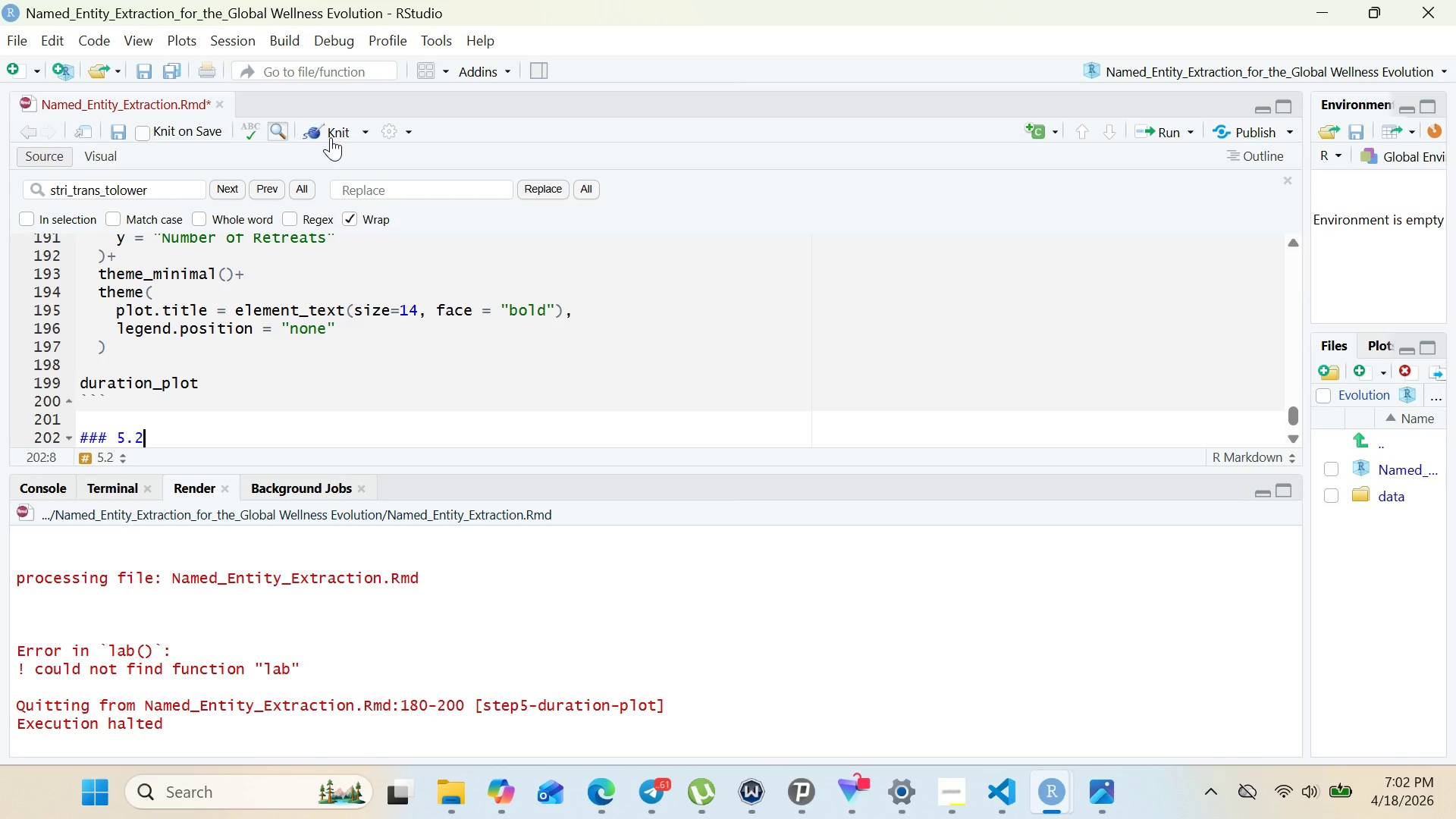 
key(Space)
 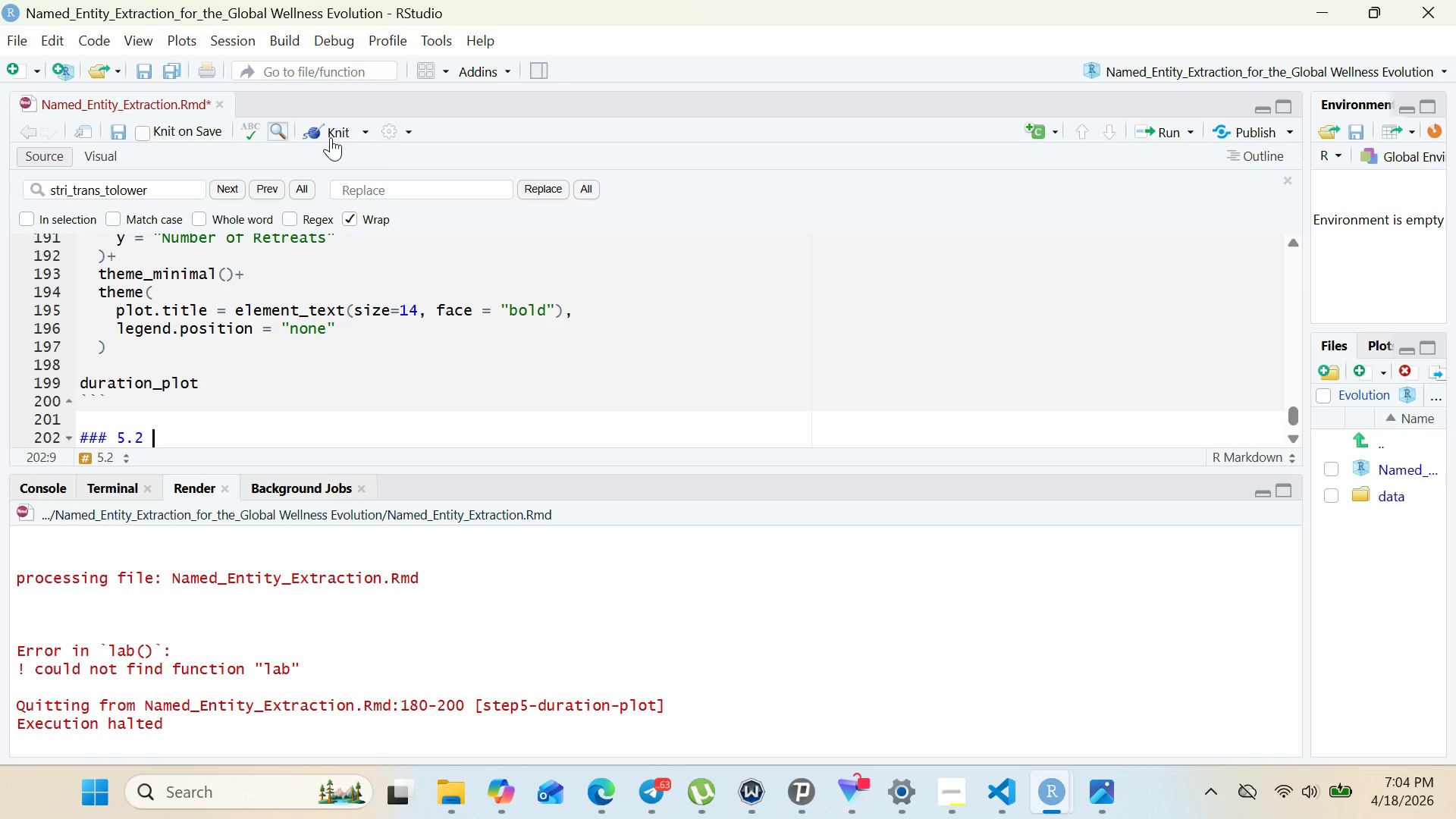 
wait(137.27)
 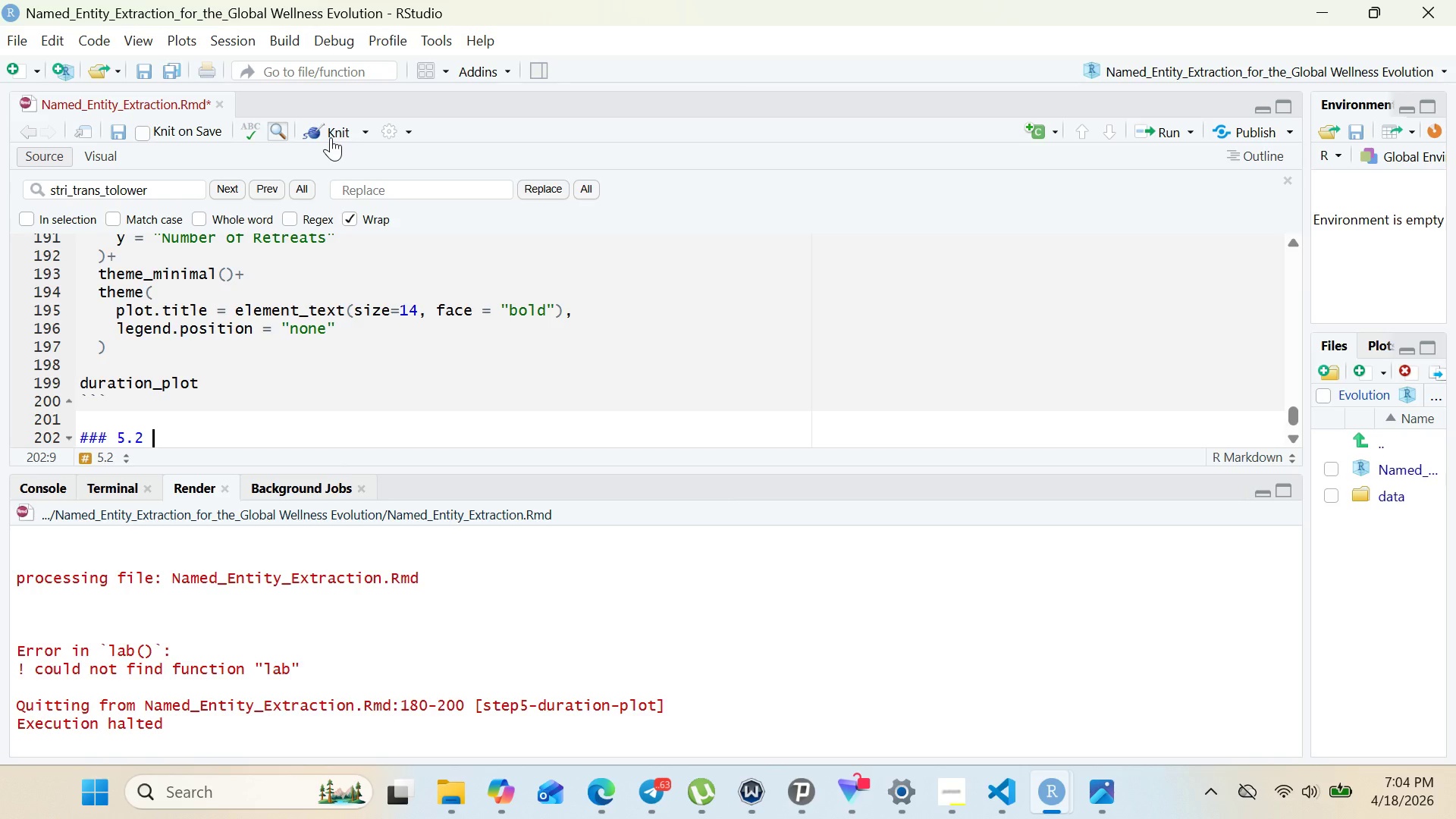 
key(Shift+A)
 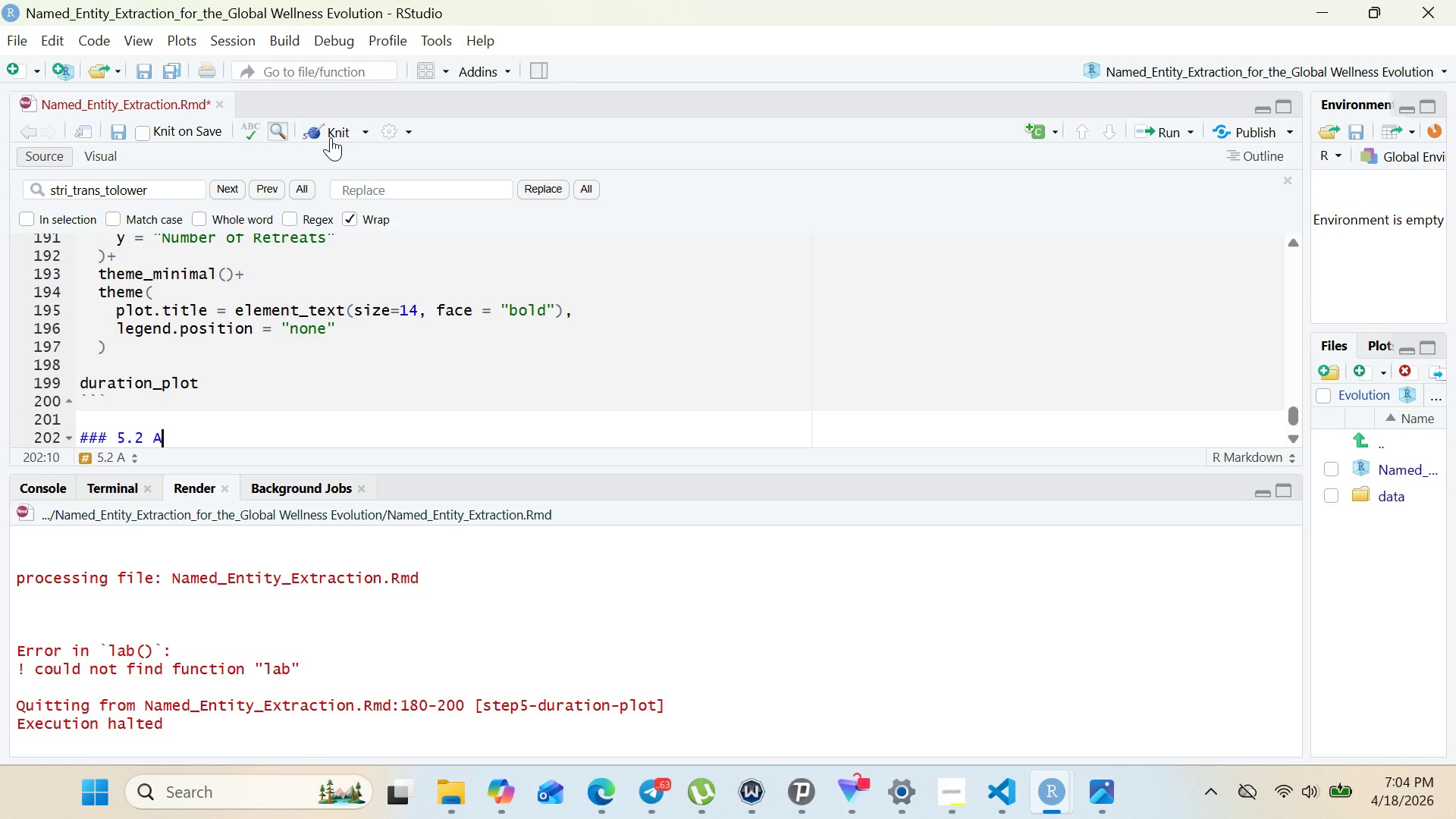 
wait(5.31)
 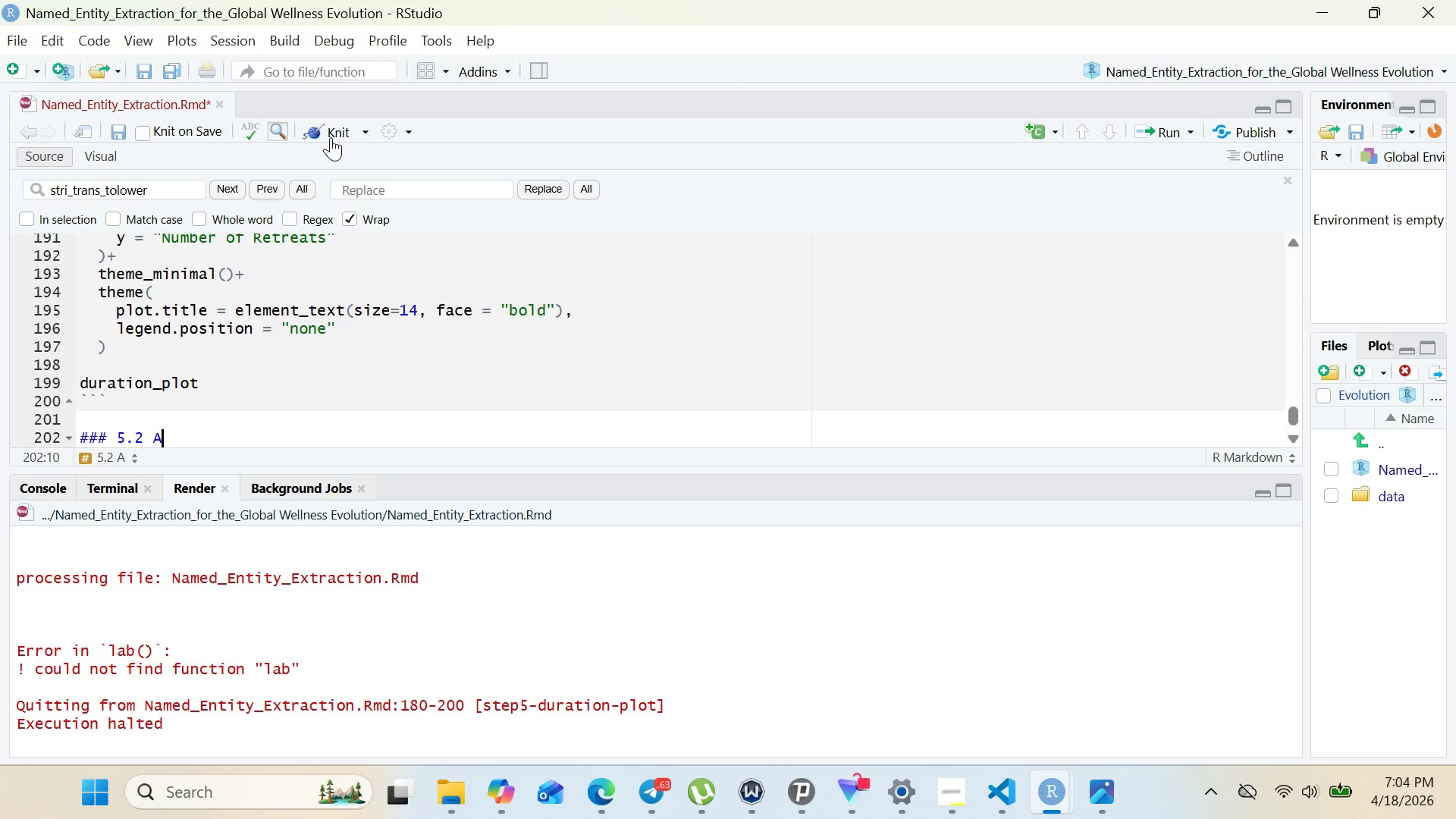 
type(ctivity)
 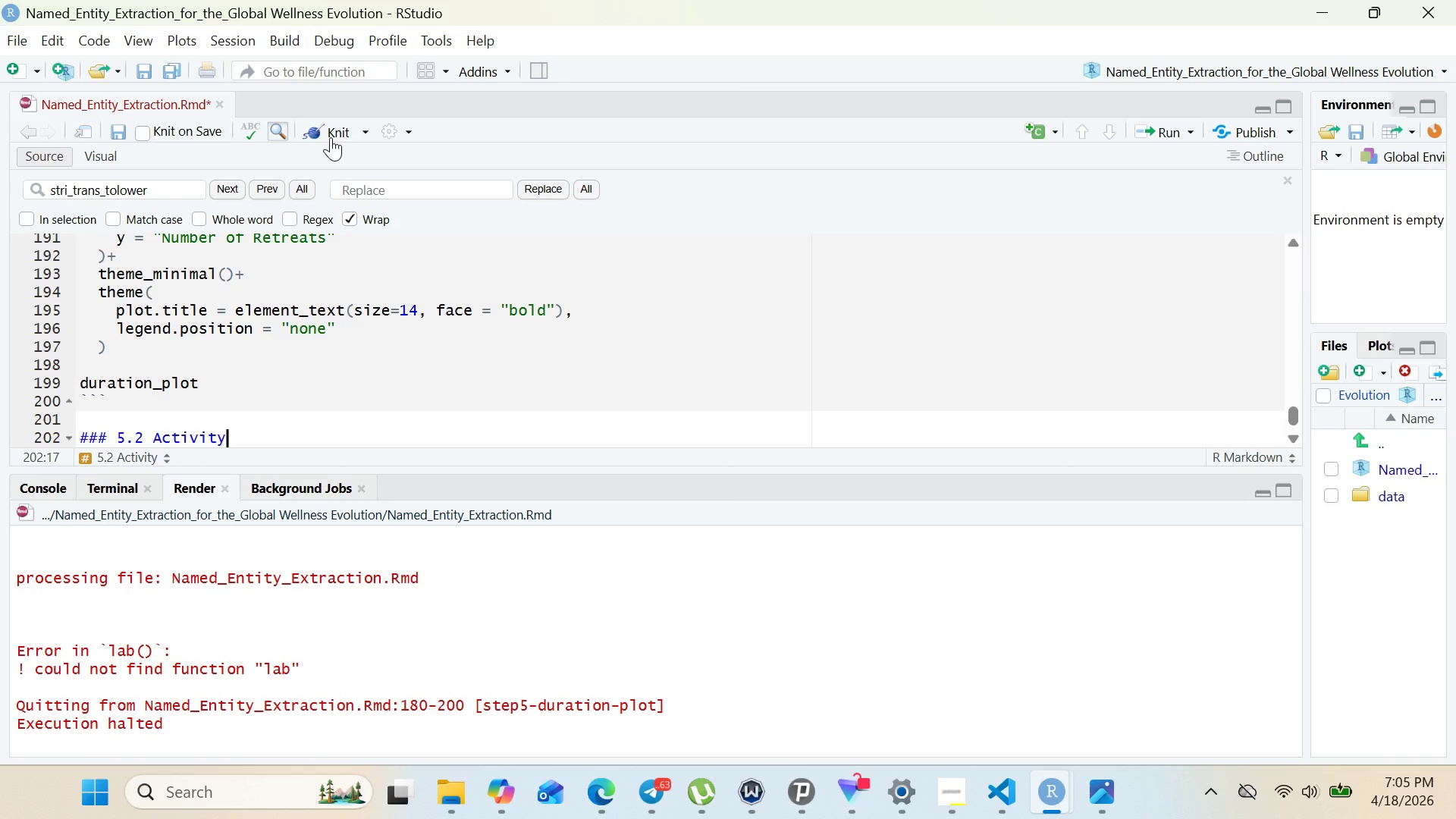 
wait(63.34)
 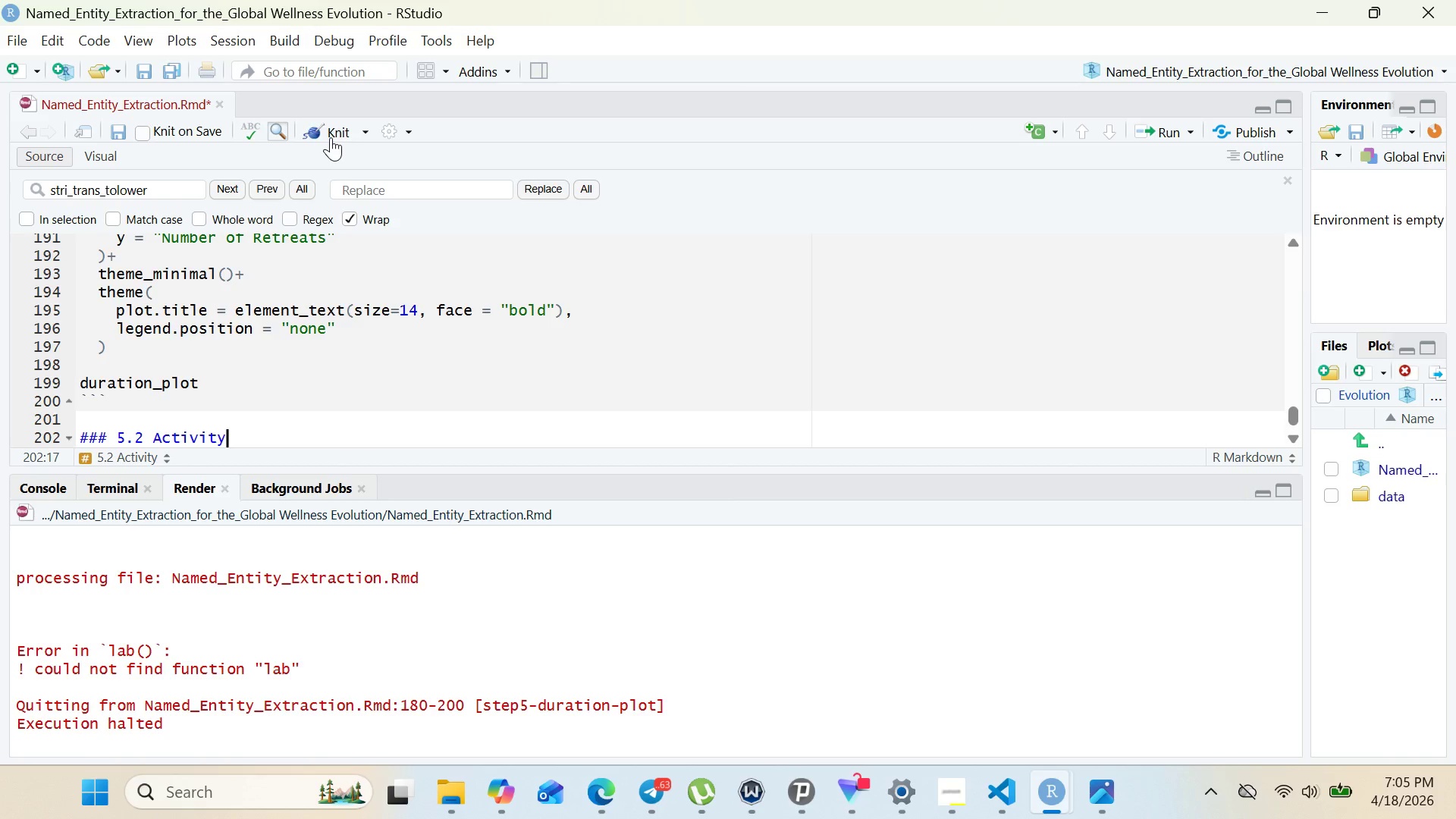 
type( Modality Br Chart)
 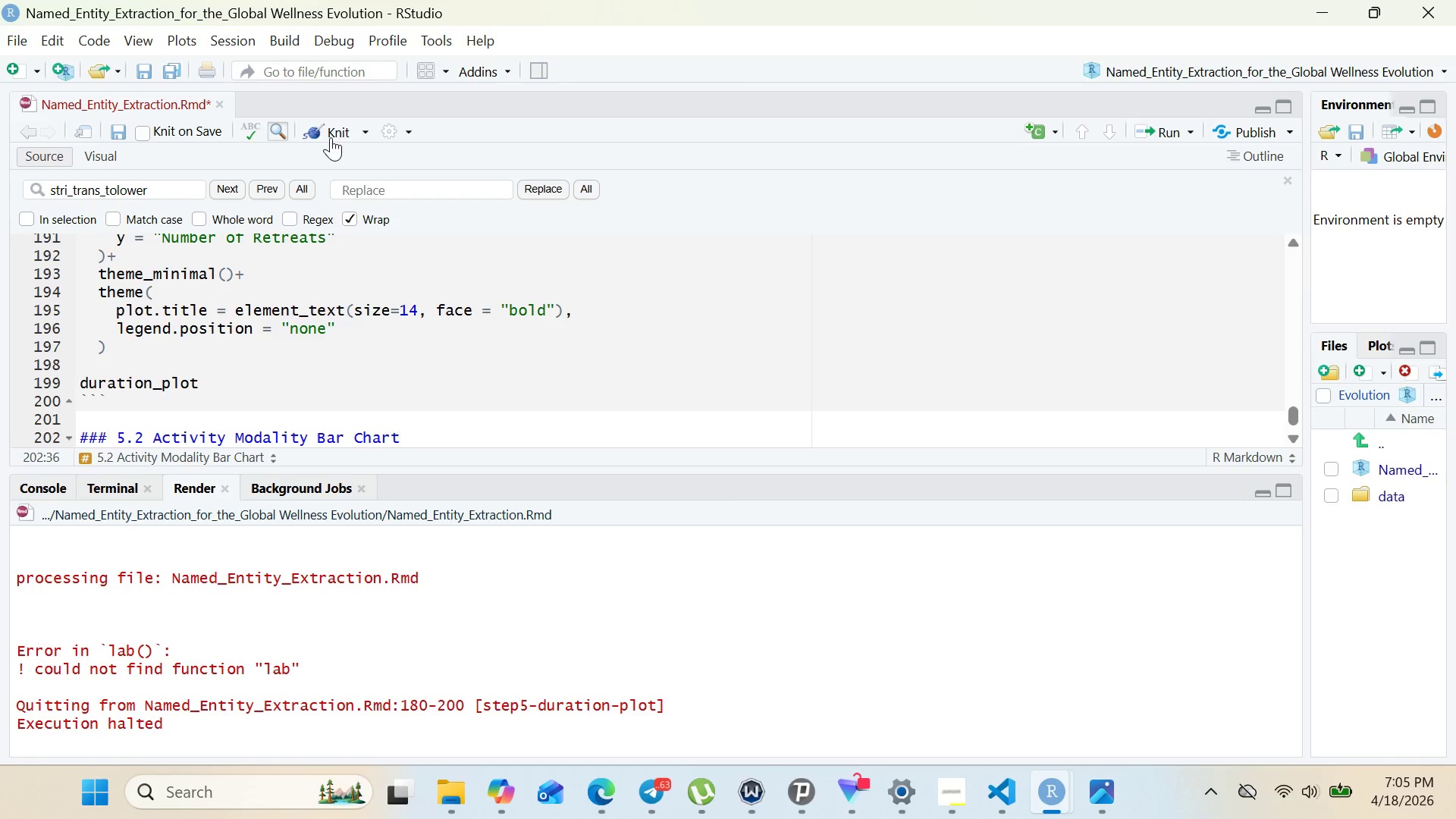 
key(Enter)
 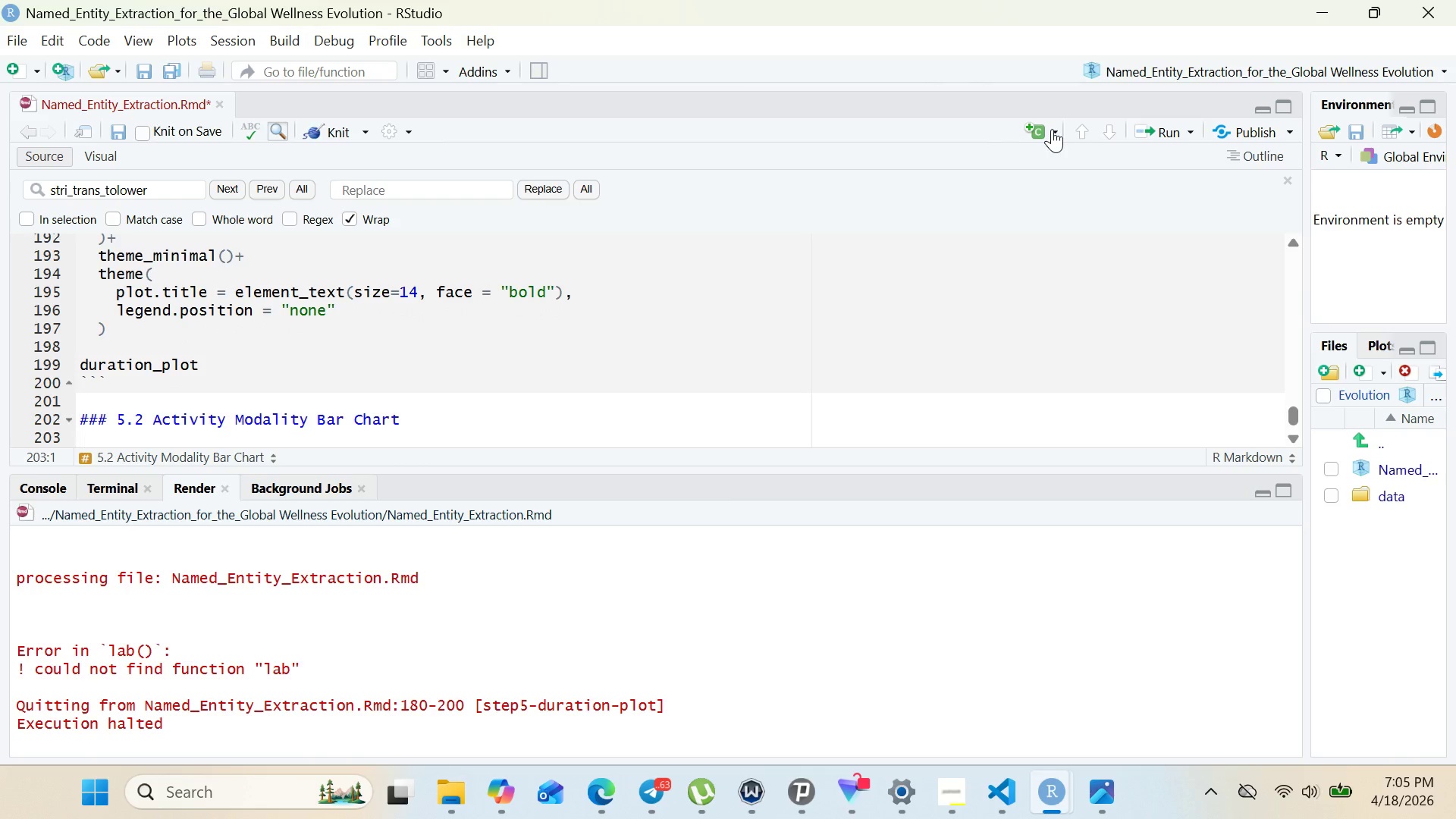 
left_click([1052, 129])
 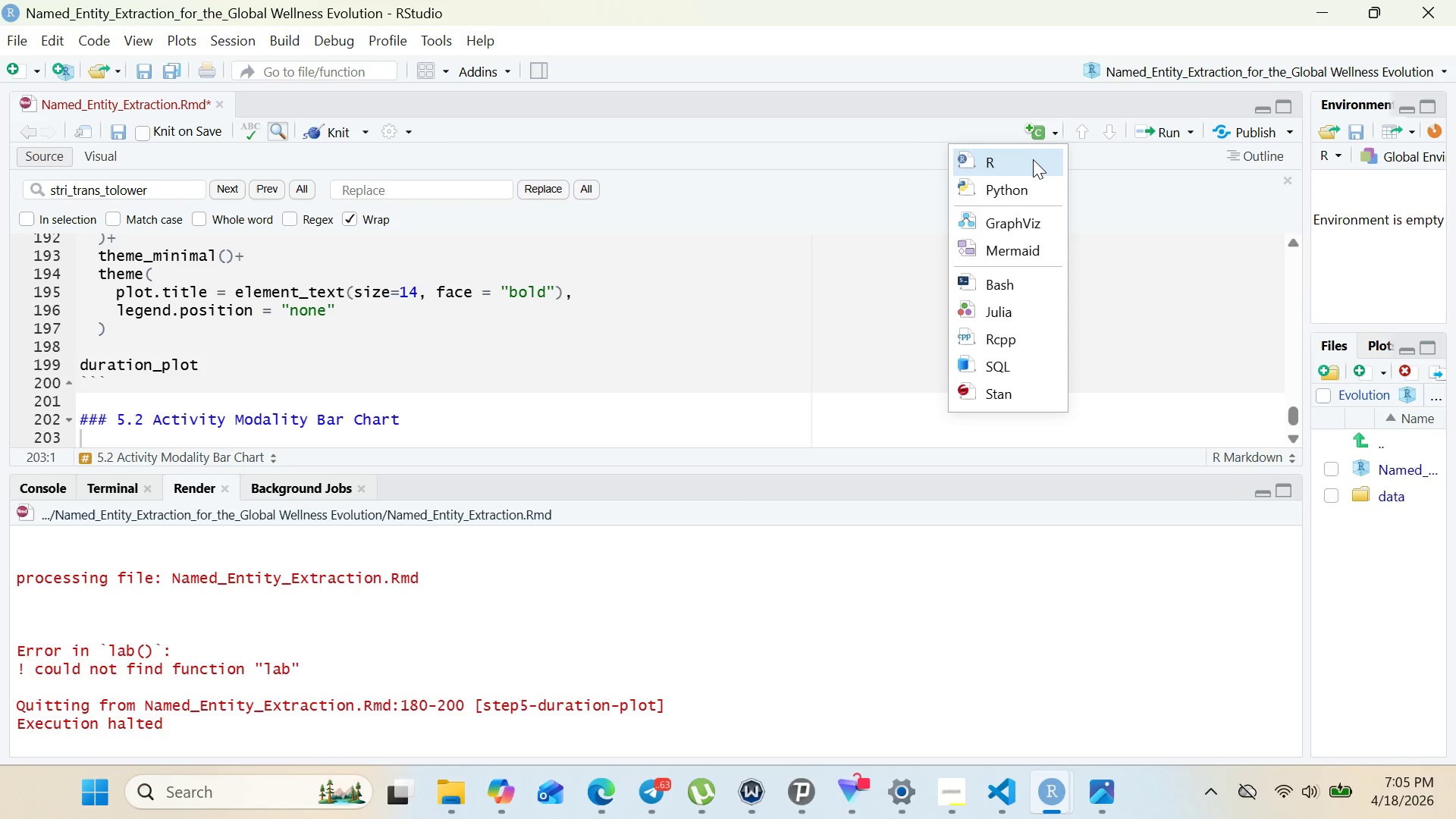 
left_click([1033, 165])
 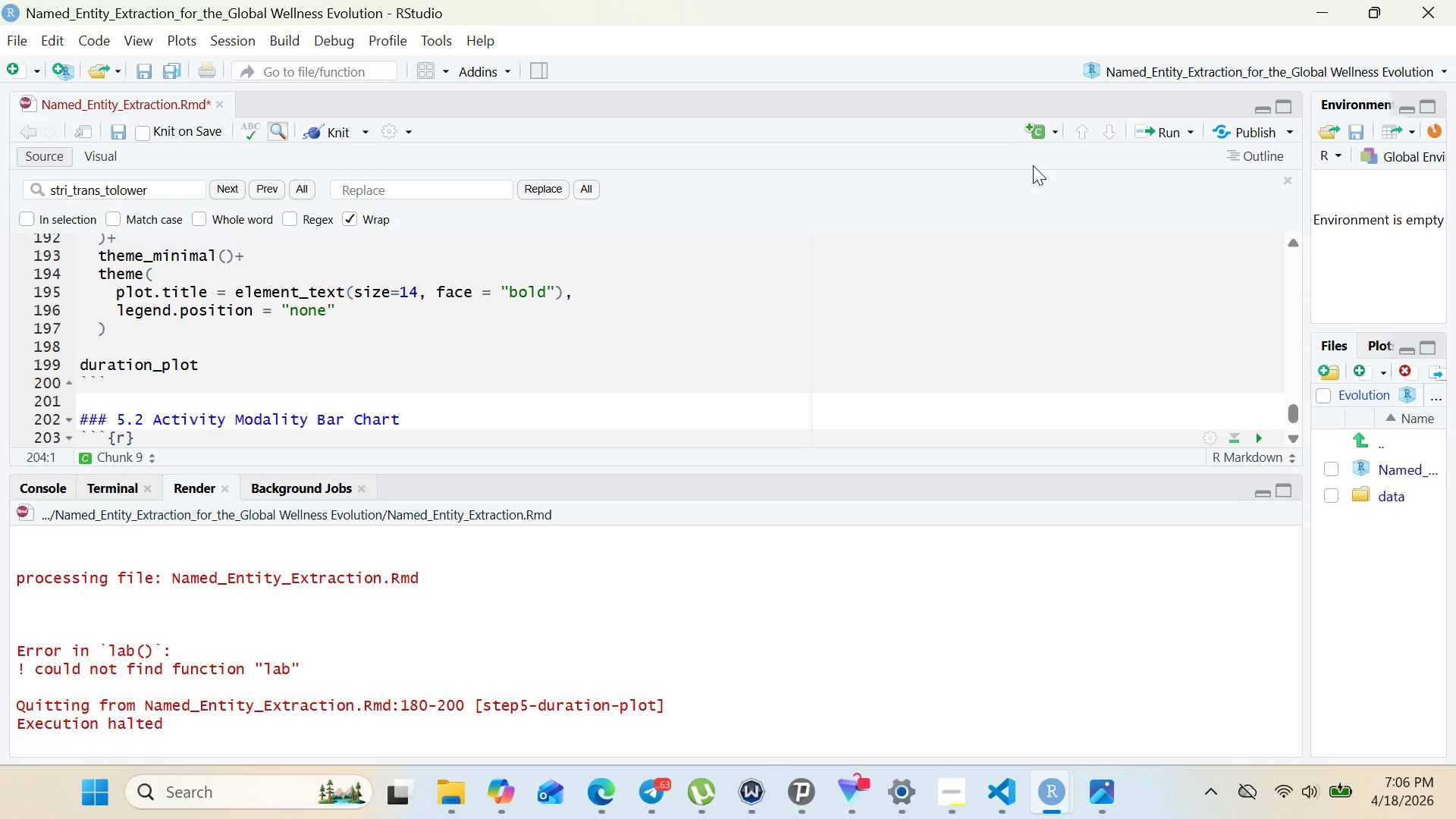 
wait(47.45)
 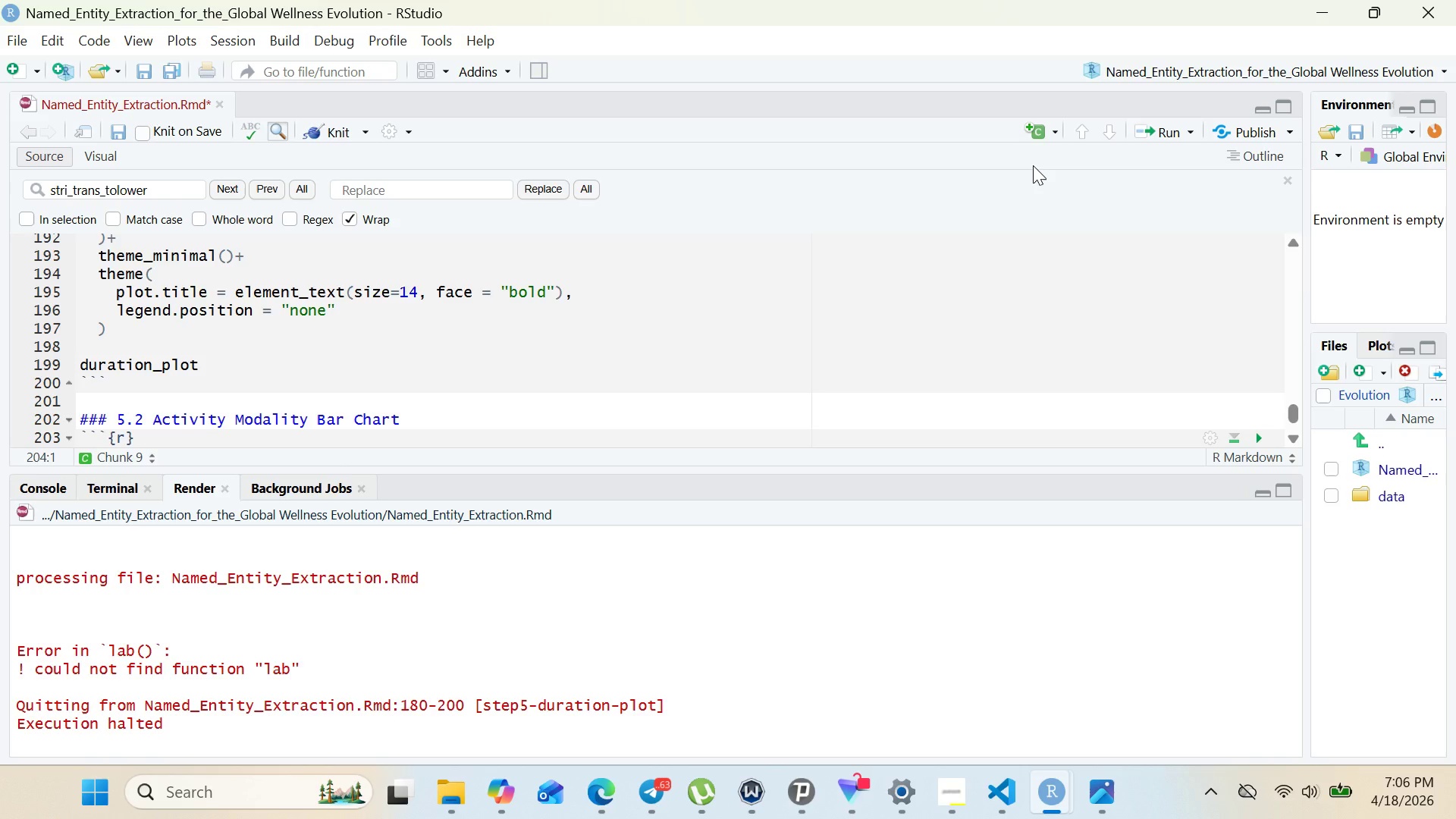 
left_click([127, 369])
 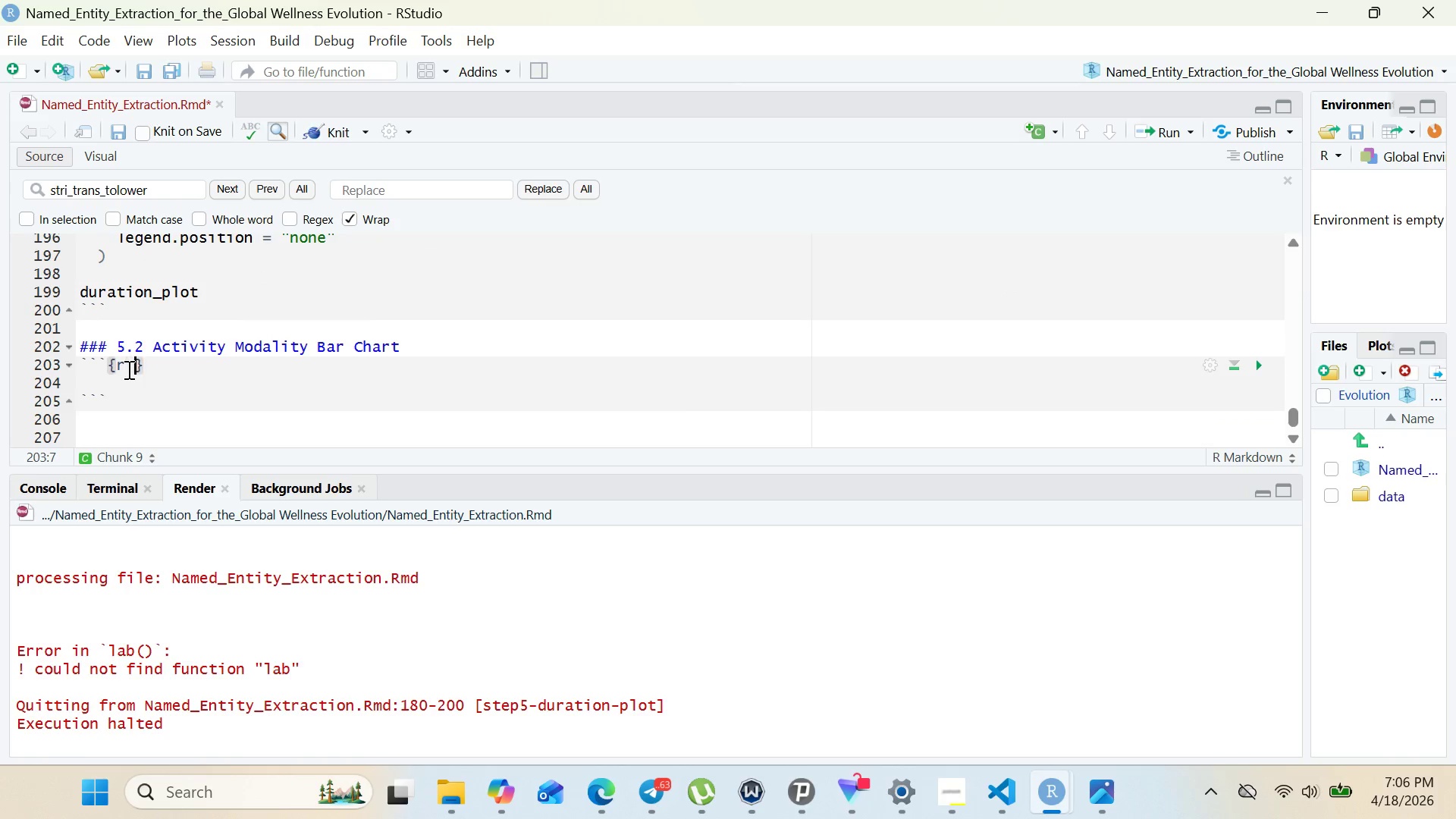 
key(Space)
 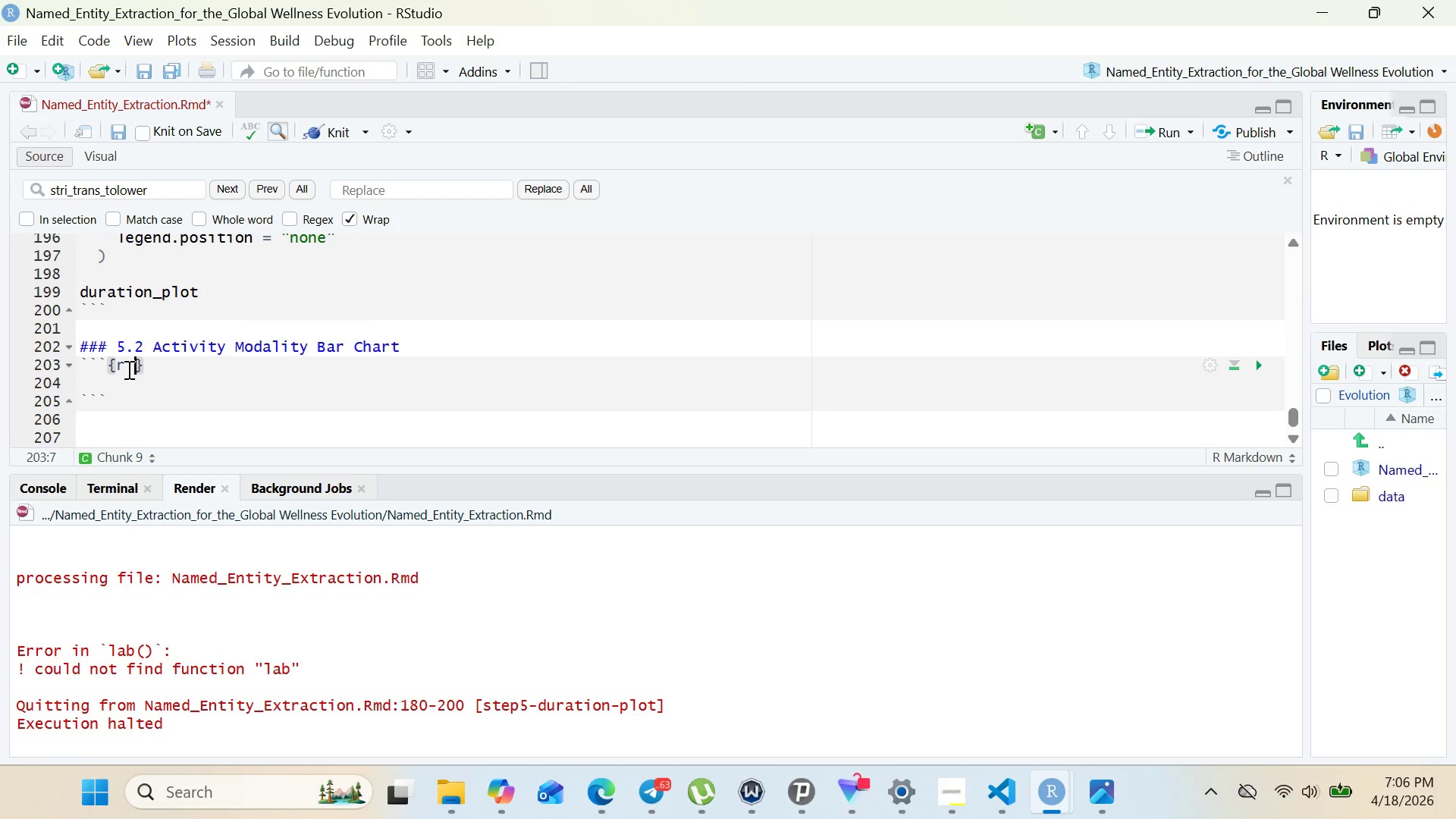 
type(sep-5)
 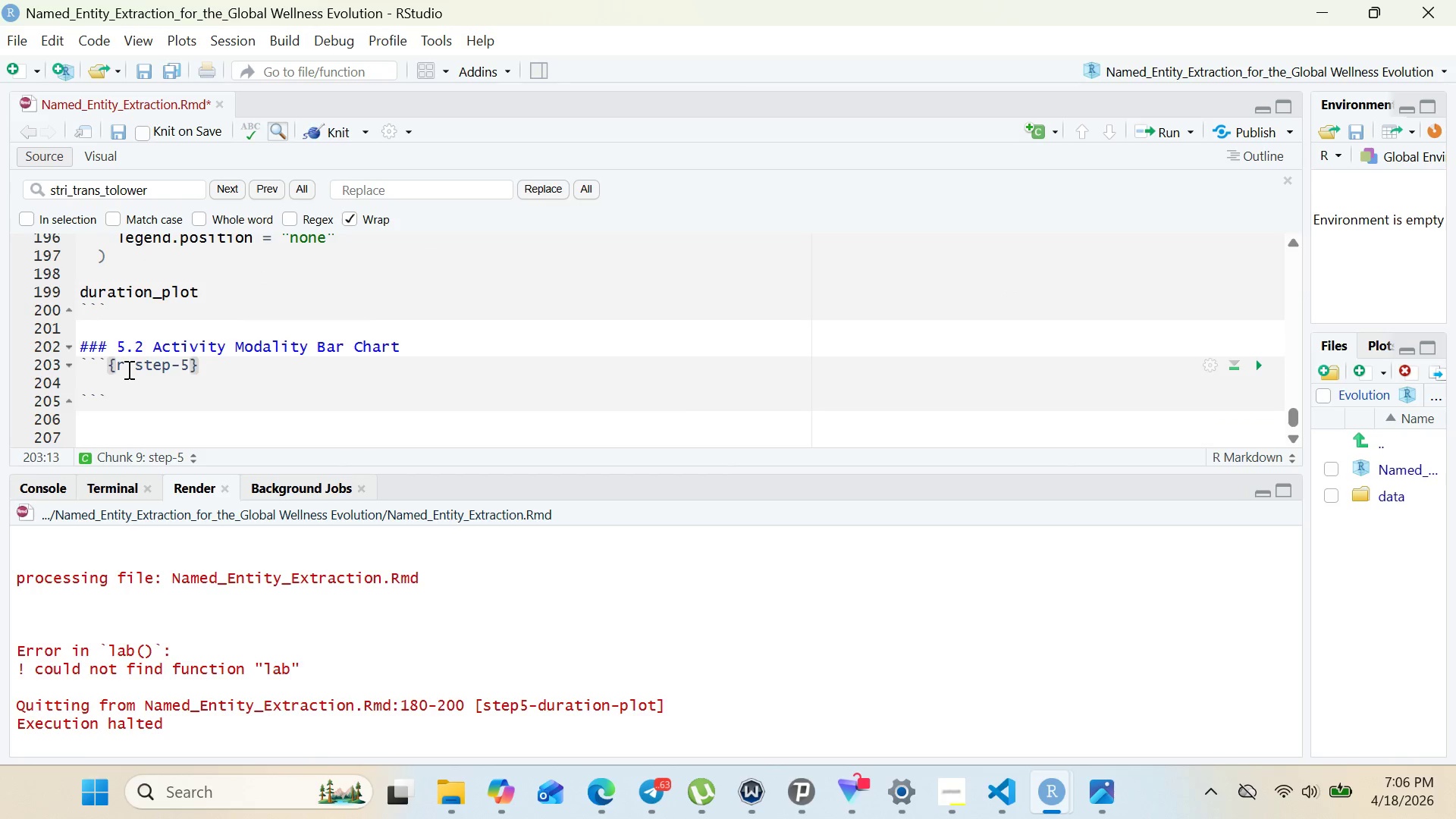 
hold_key(key=T, duration=0.31)
 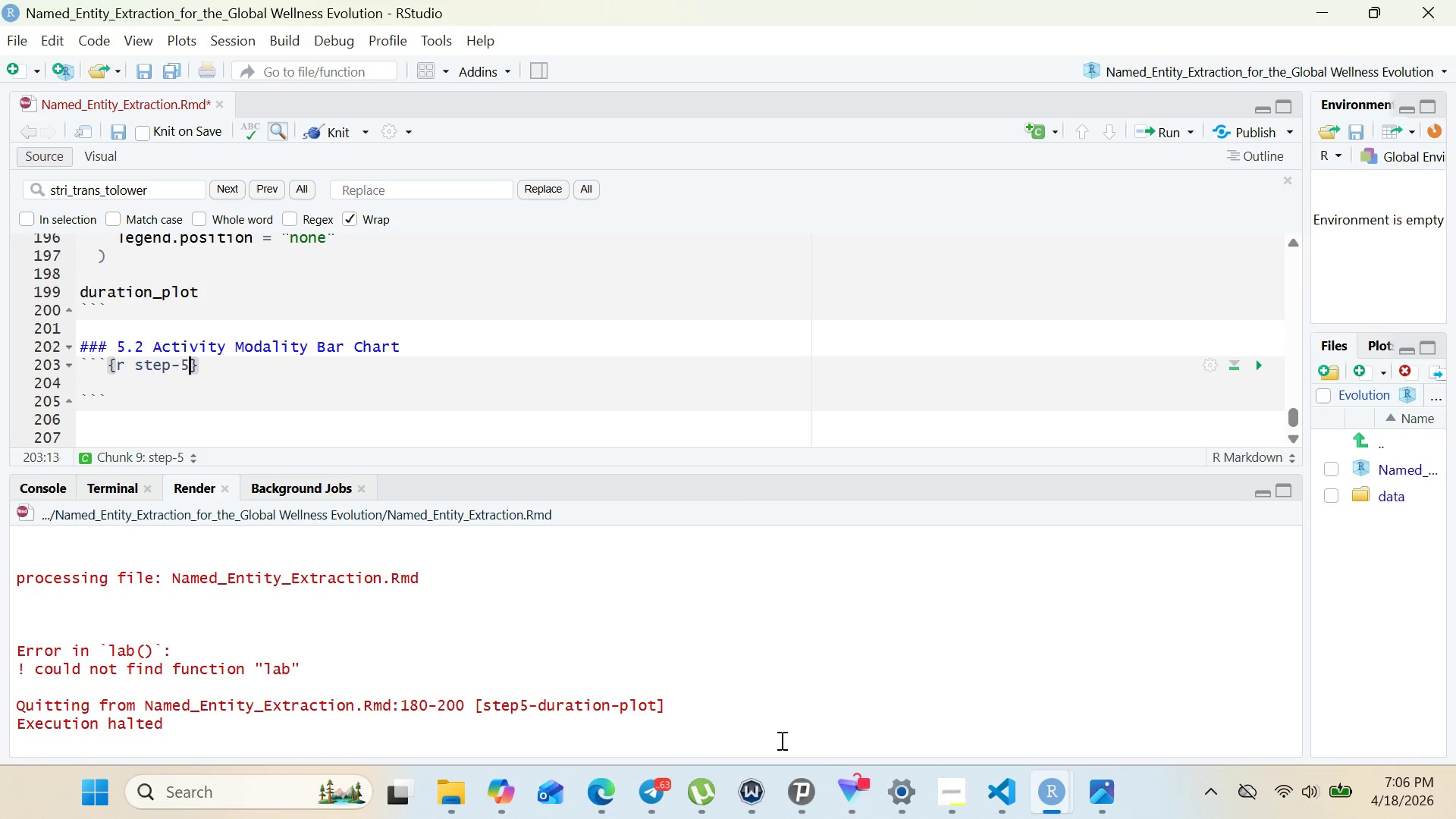 
left_click([958, 791])